 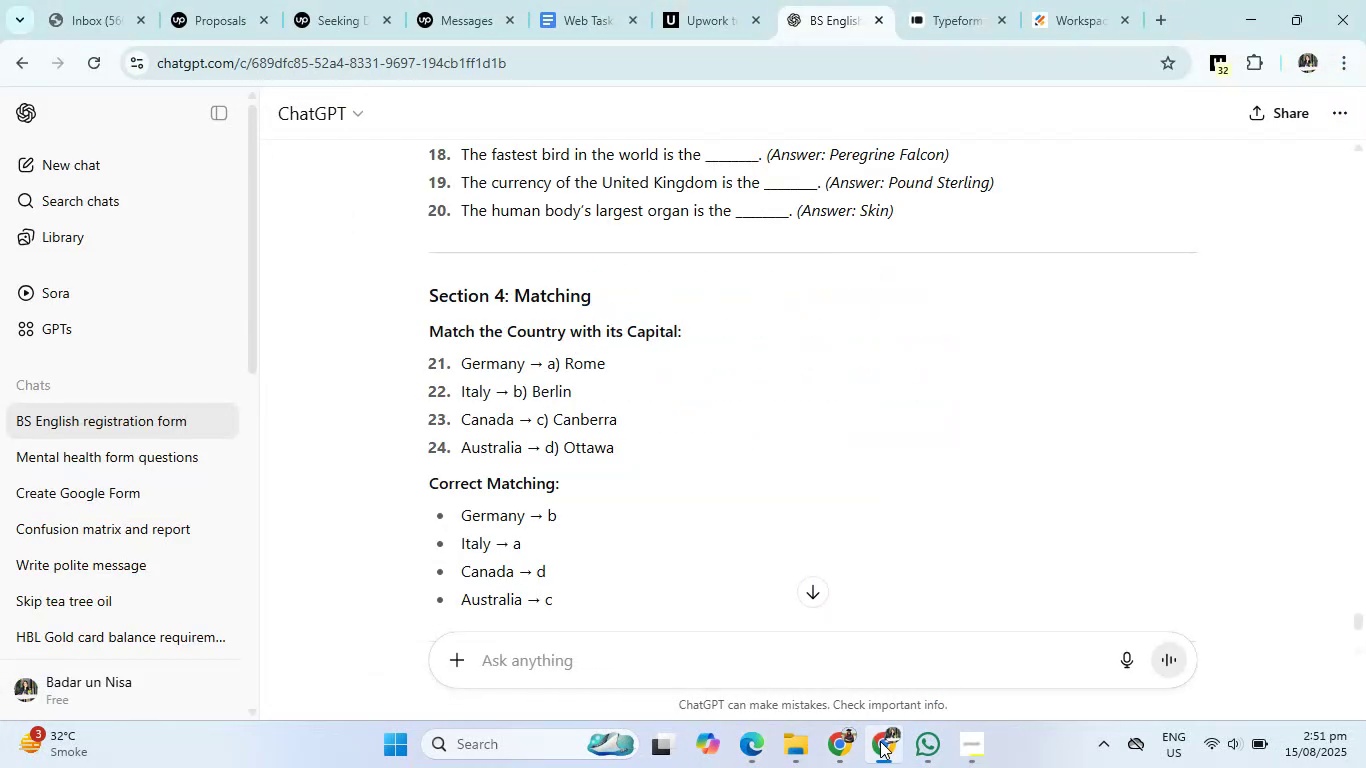 
left_click([950, 34])
 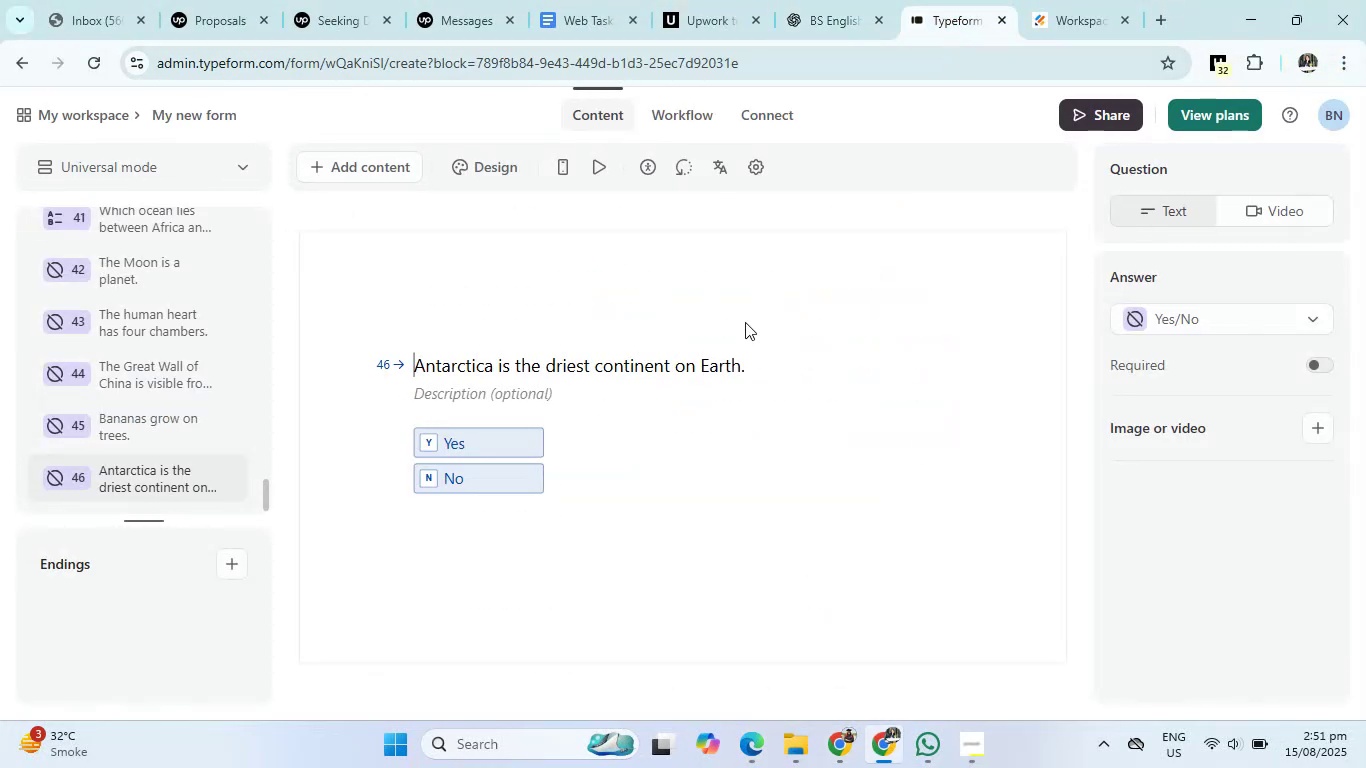 
left_click([844, 0])
 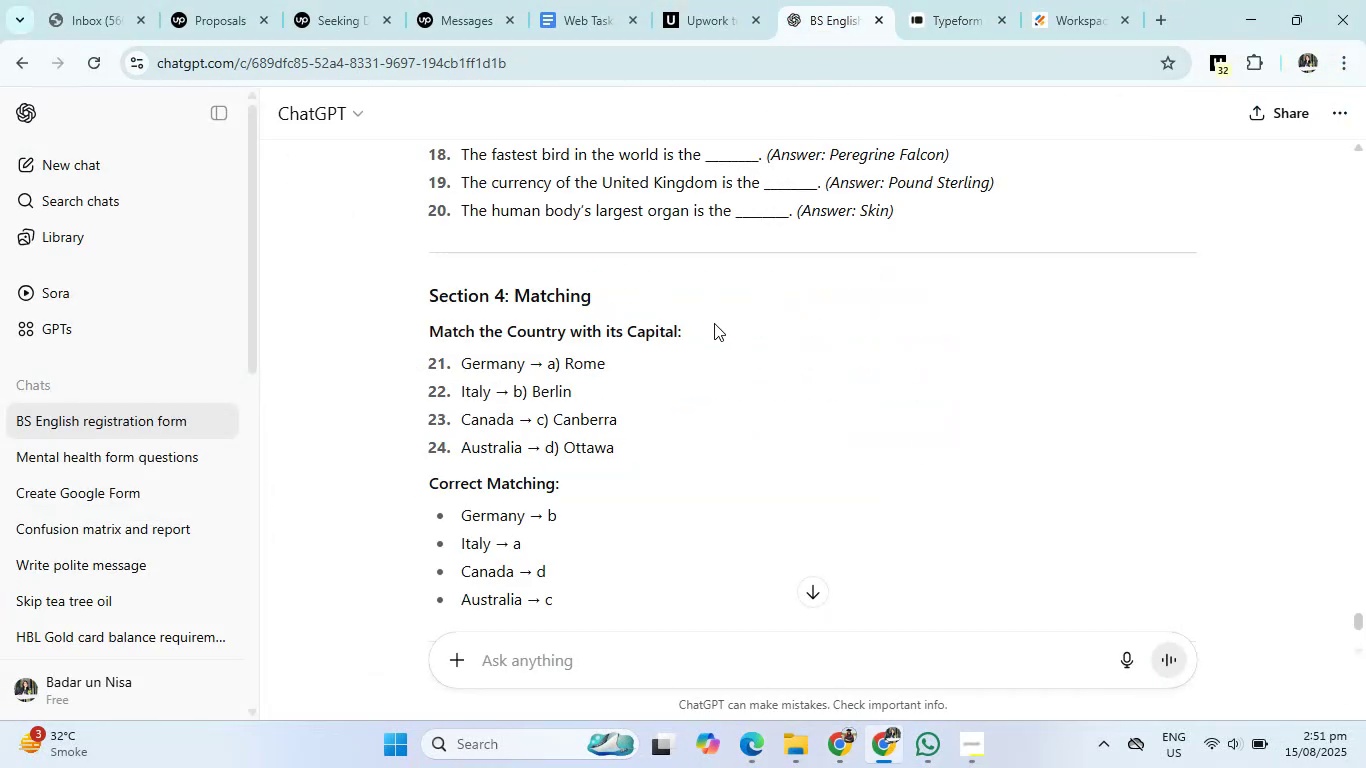 
scroll: coordinate [714, 319], scroll_direction: up, amount: 1.0
 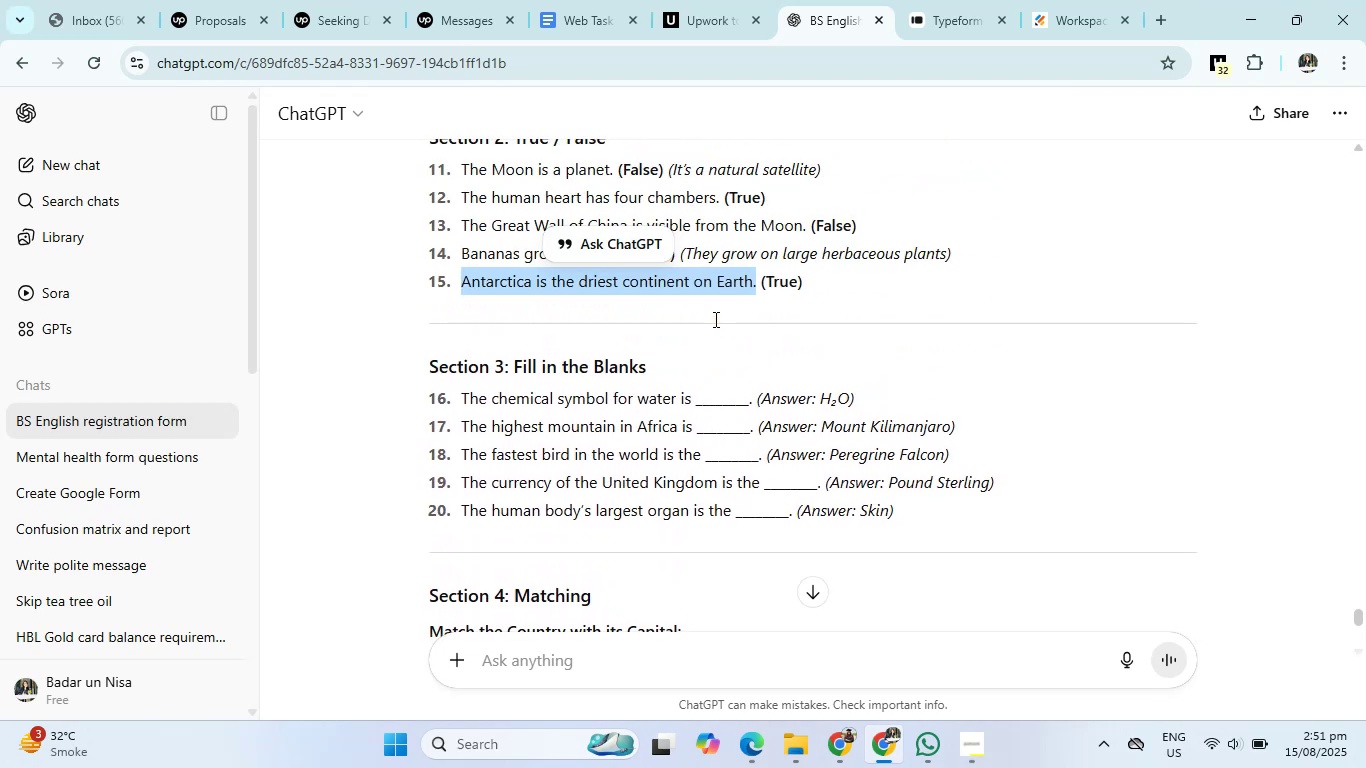 
scroll: coordinate [714, 319], scroll_direction: none, amount: 0.0
 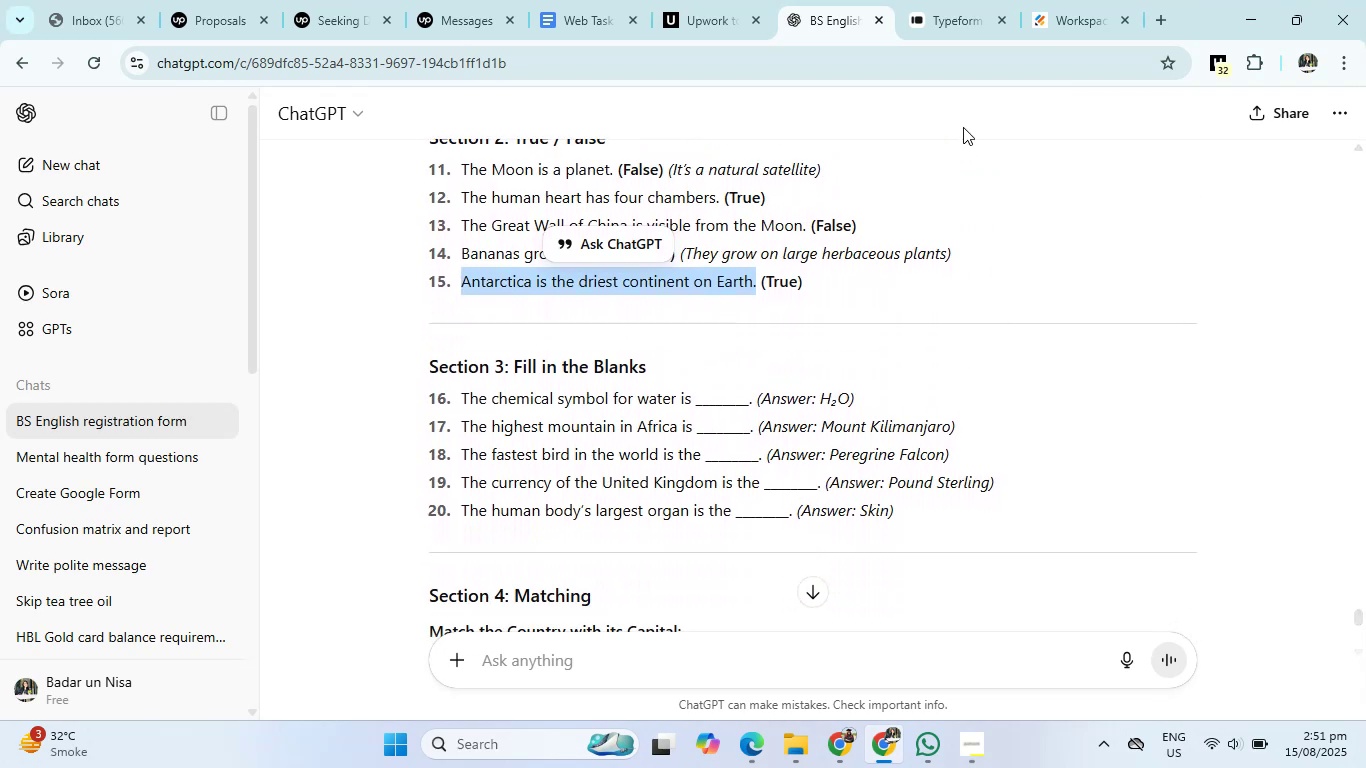 
left_click([959, 0])
 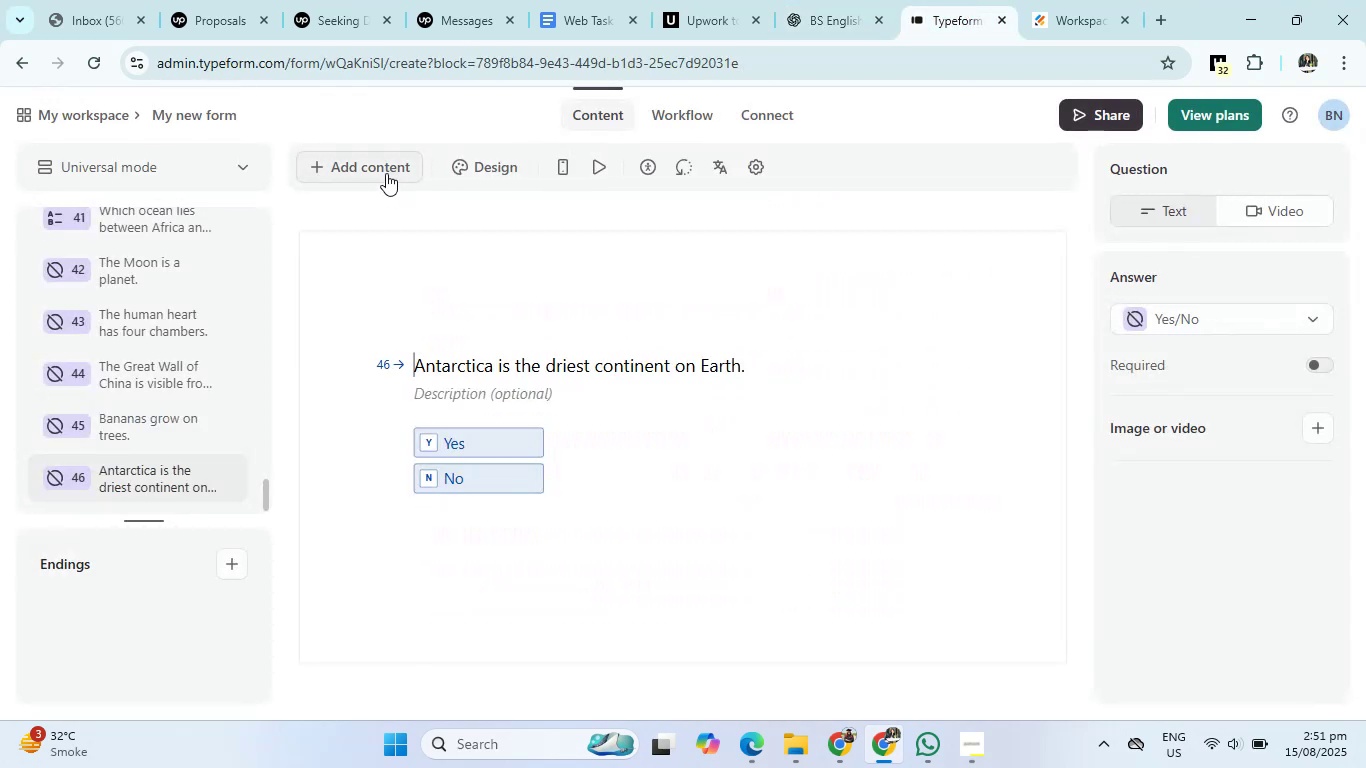 
left_click([386, 173])
 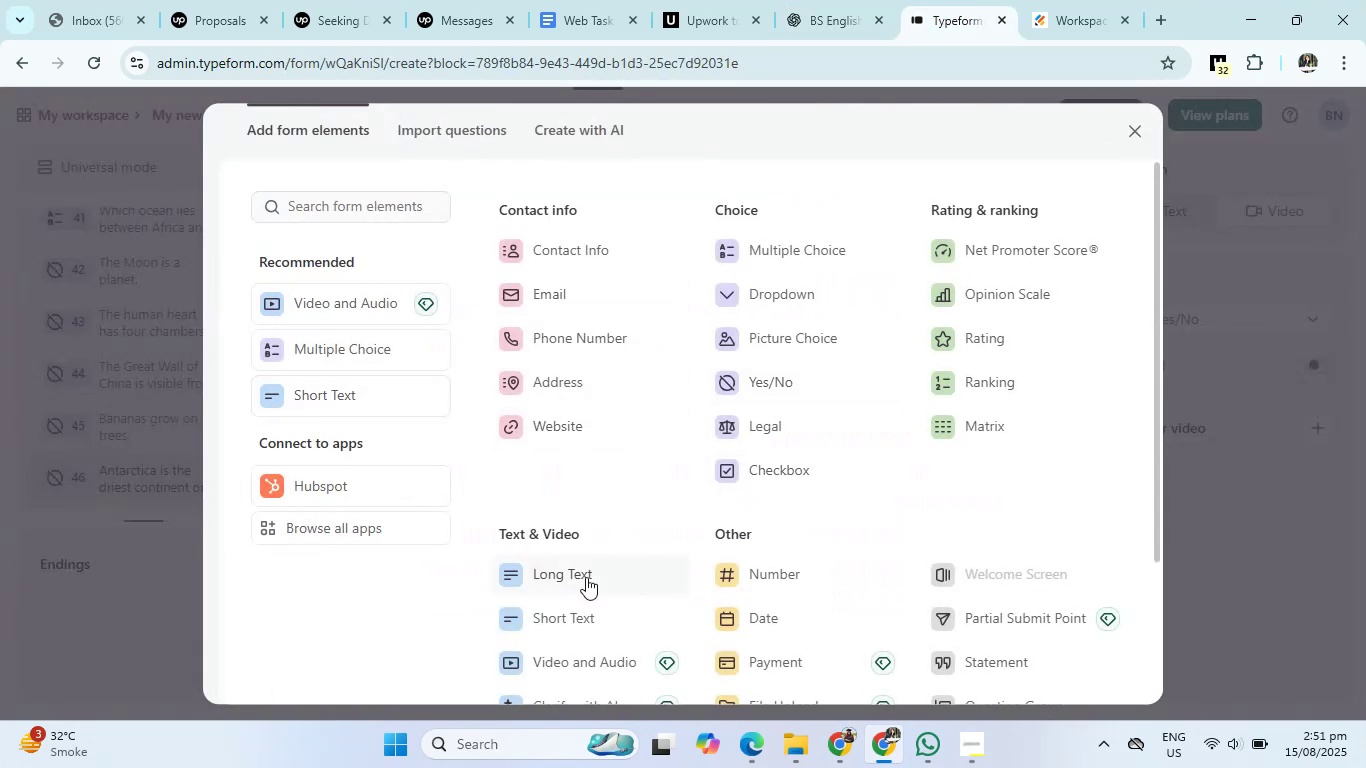 
left_click([568, 603])
 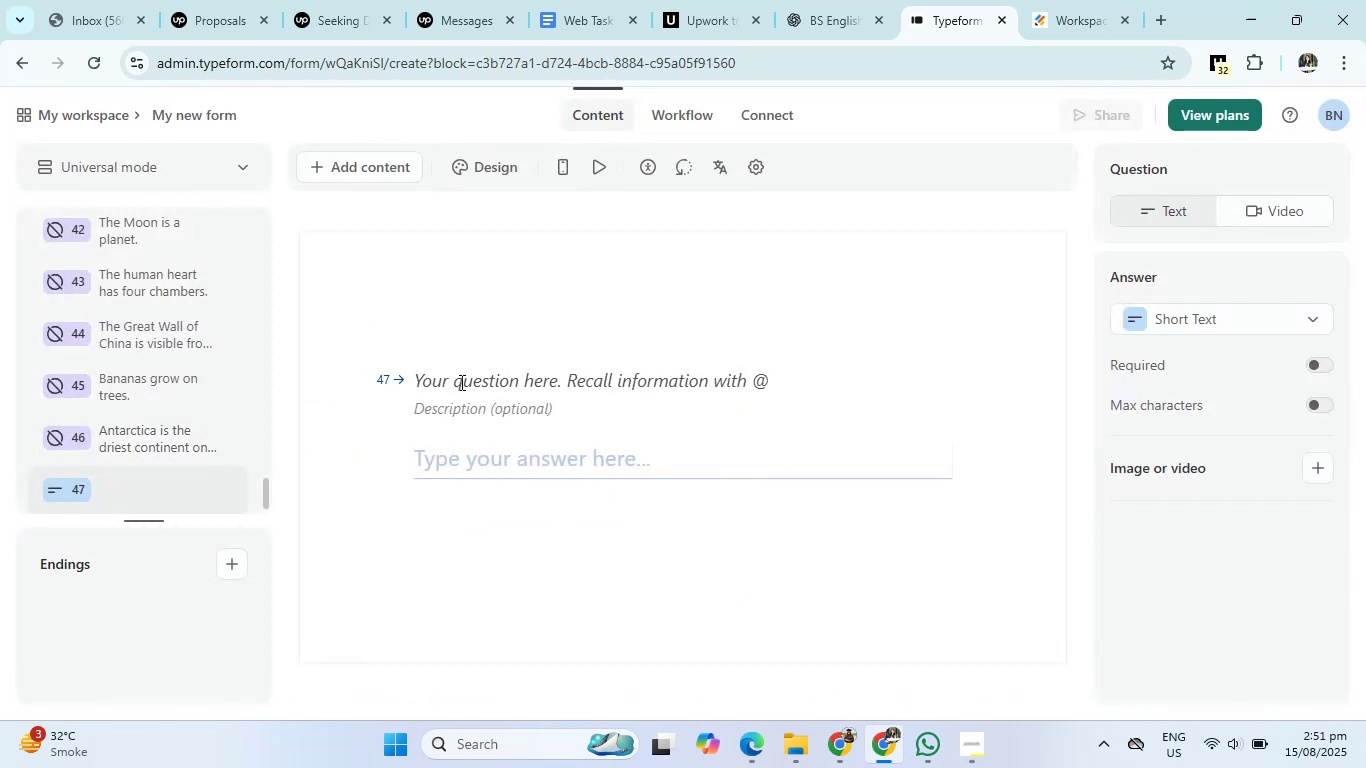 
left_click([460, 385])
 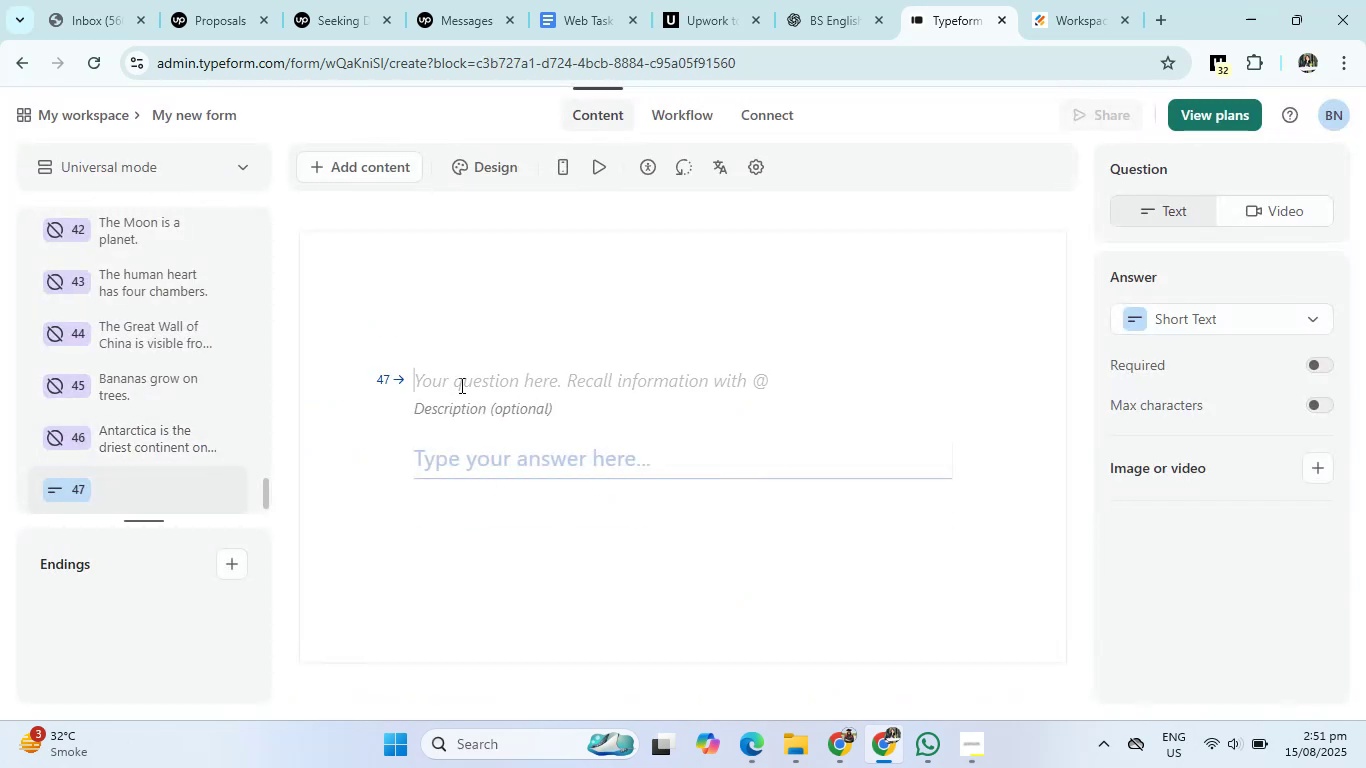 
type(The Chemical symbol of water is)
 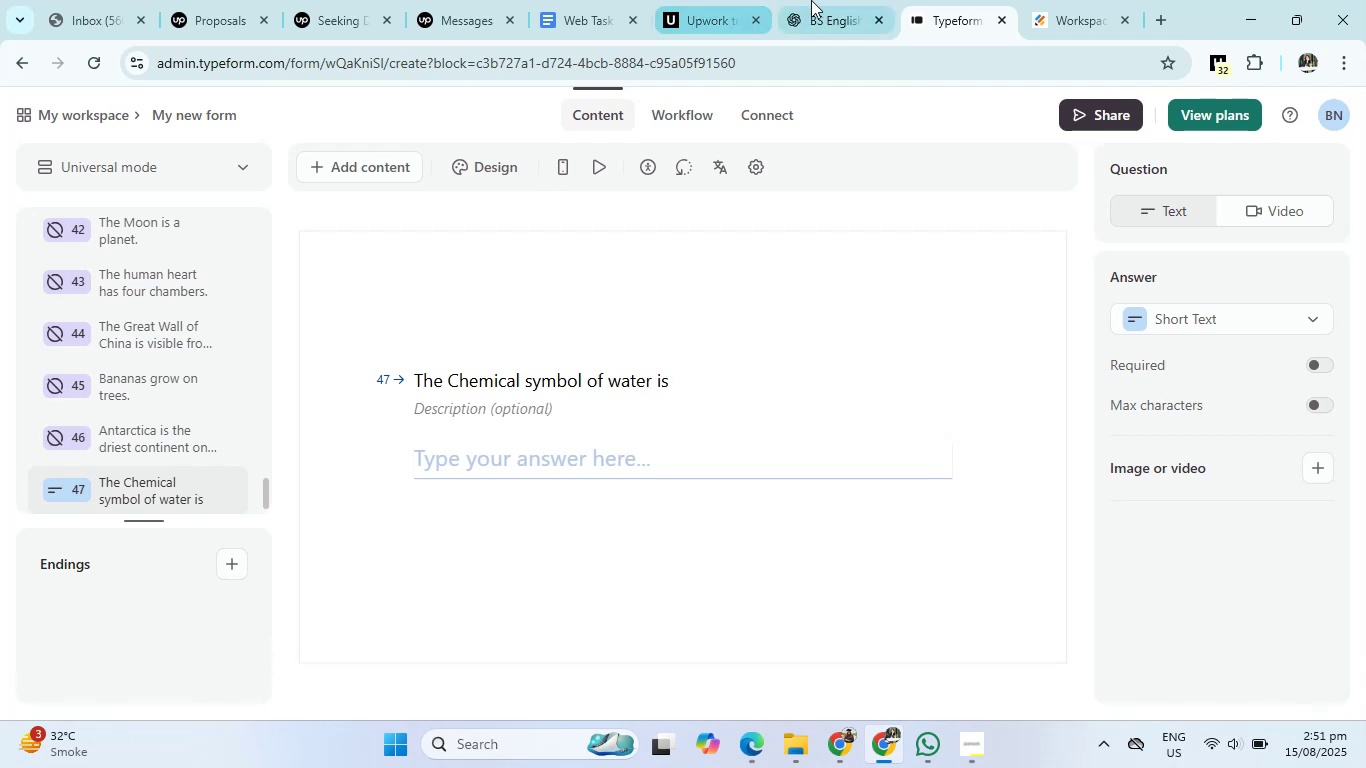 
left_click([815, 0])
 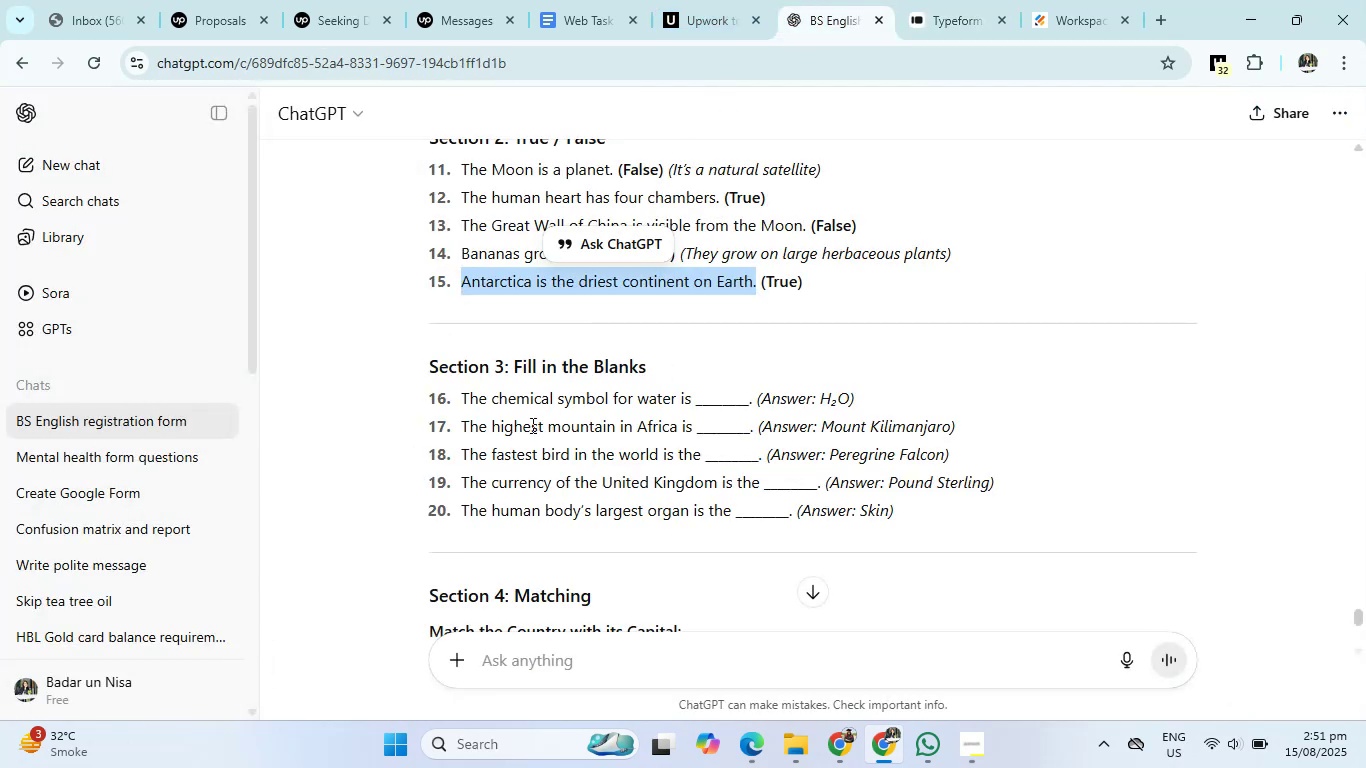 
left_click([531, 425])
 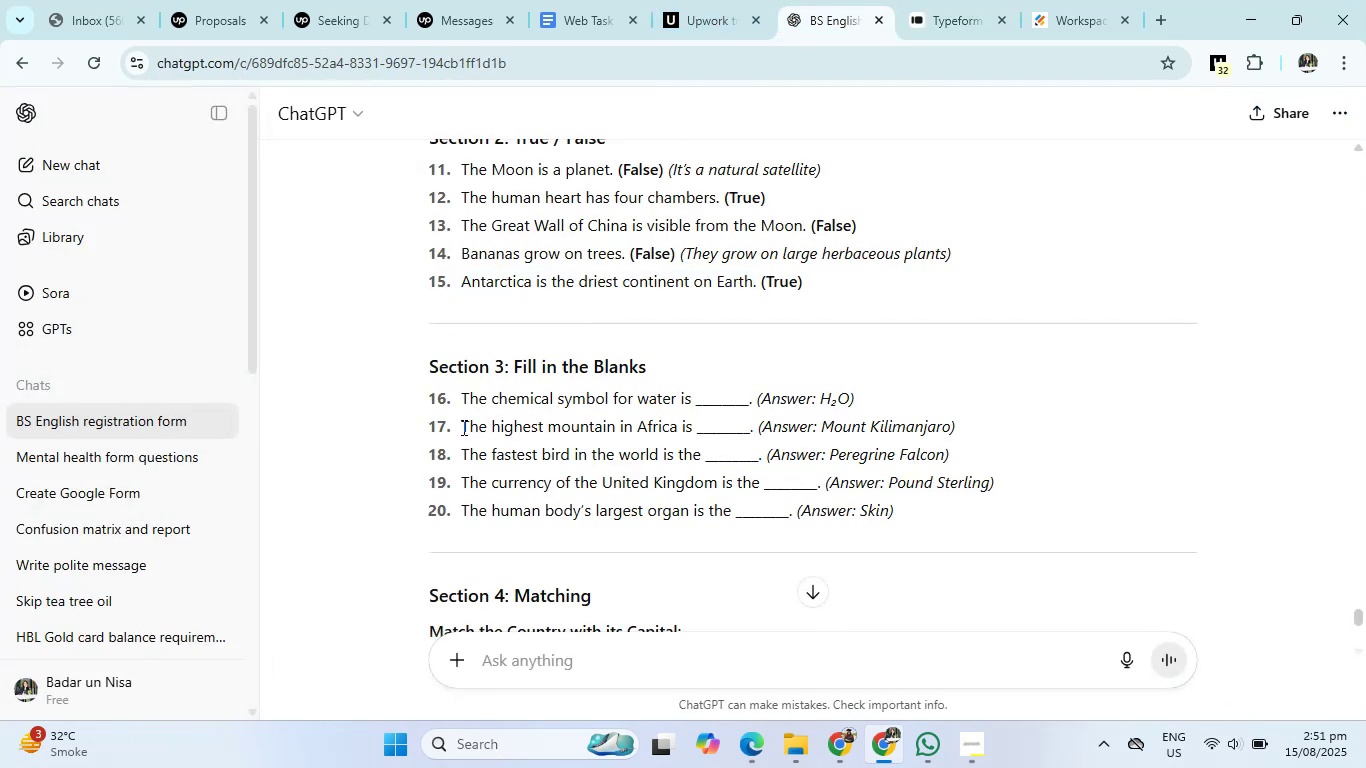 
left_click_drag(start_coordinate=[462, 427], to_coordinate=[691, 428])
 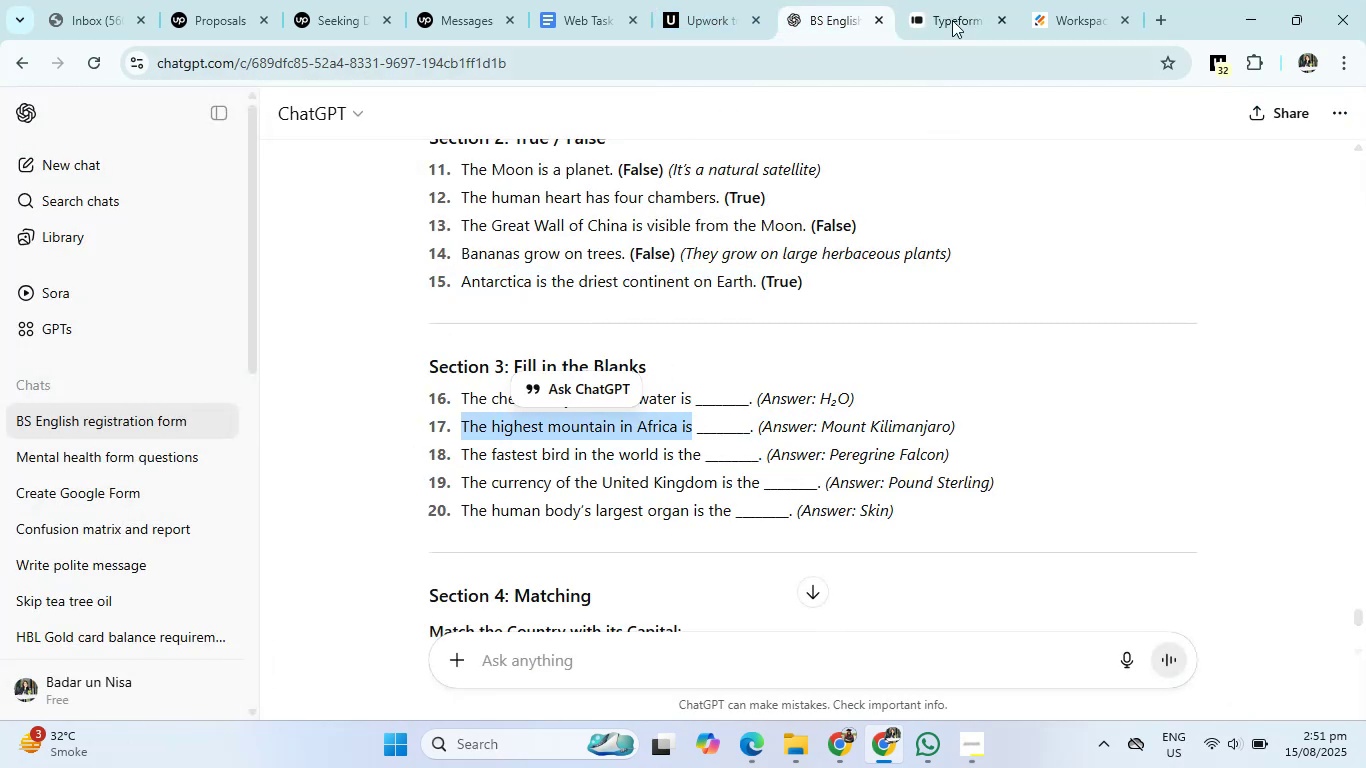 
left_click([955, 10])
 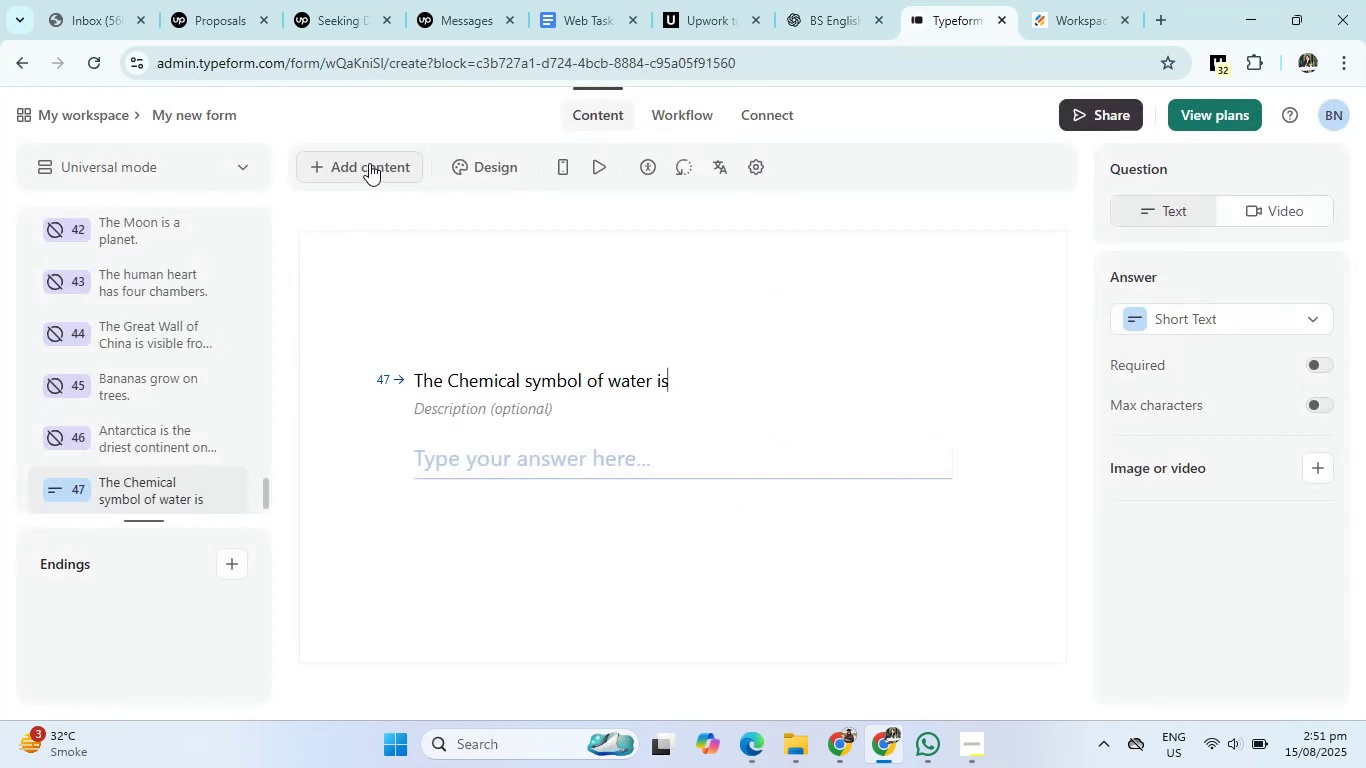 
left_click([369, 163])
 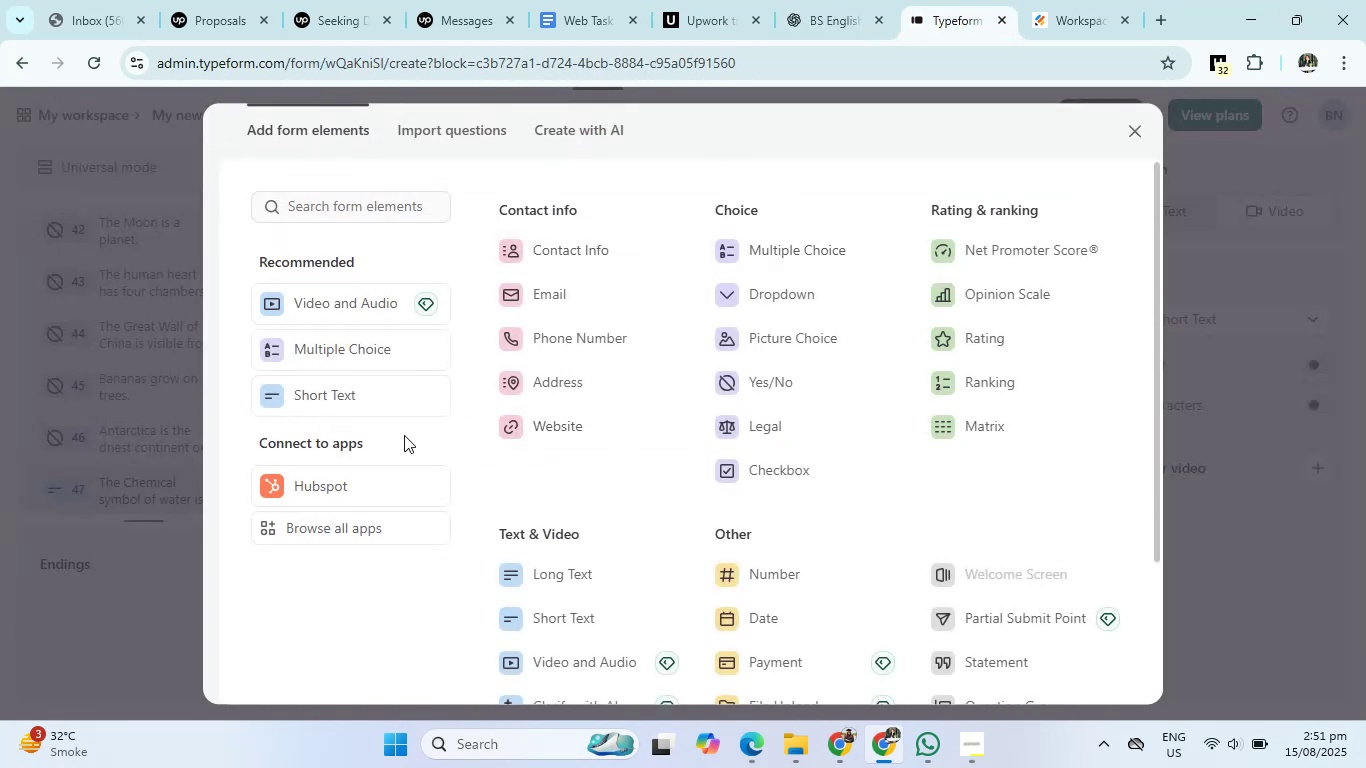 
left_click([389, 396])
 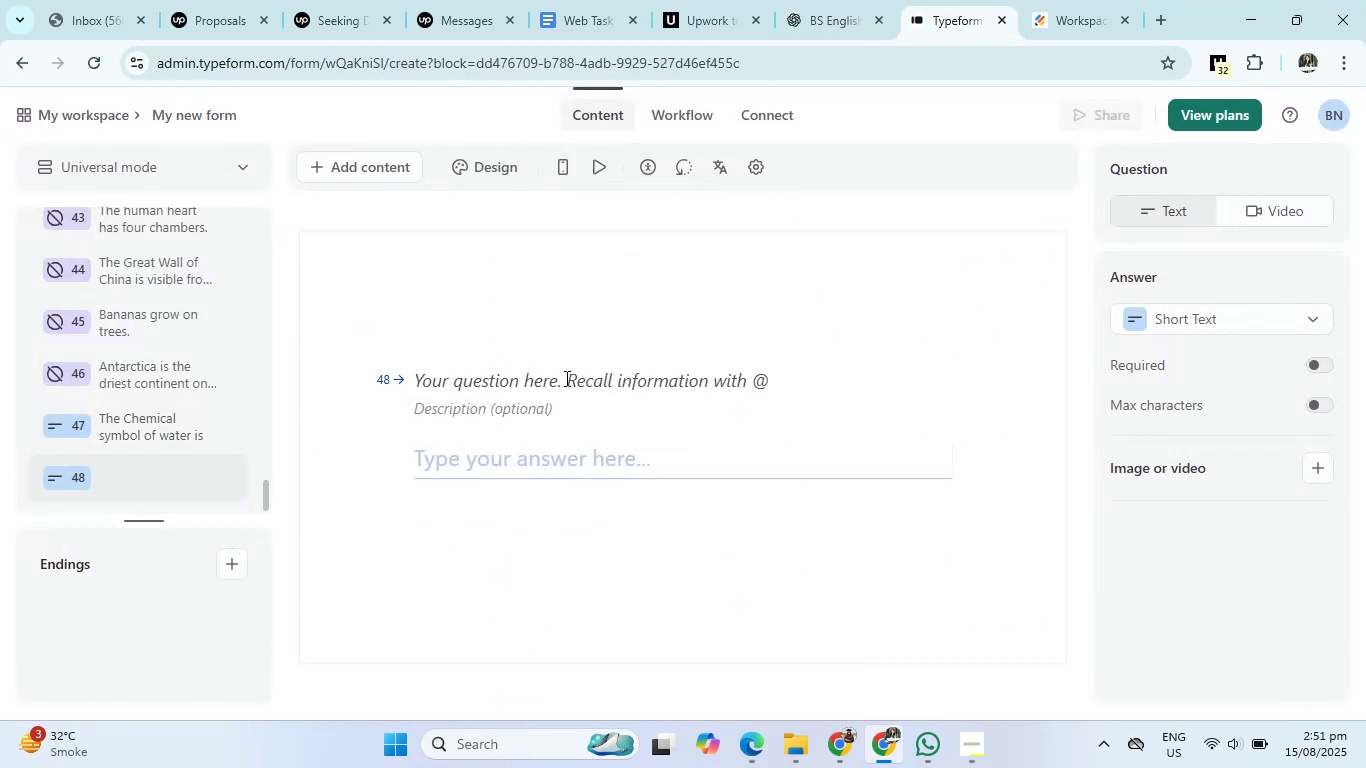 
left_click([565, 378])
 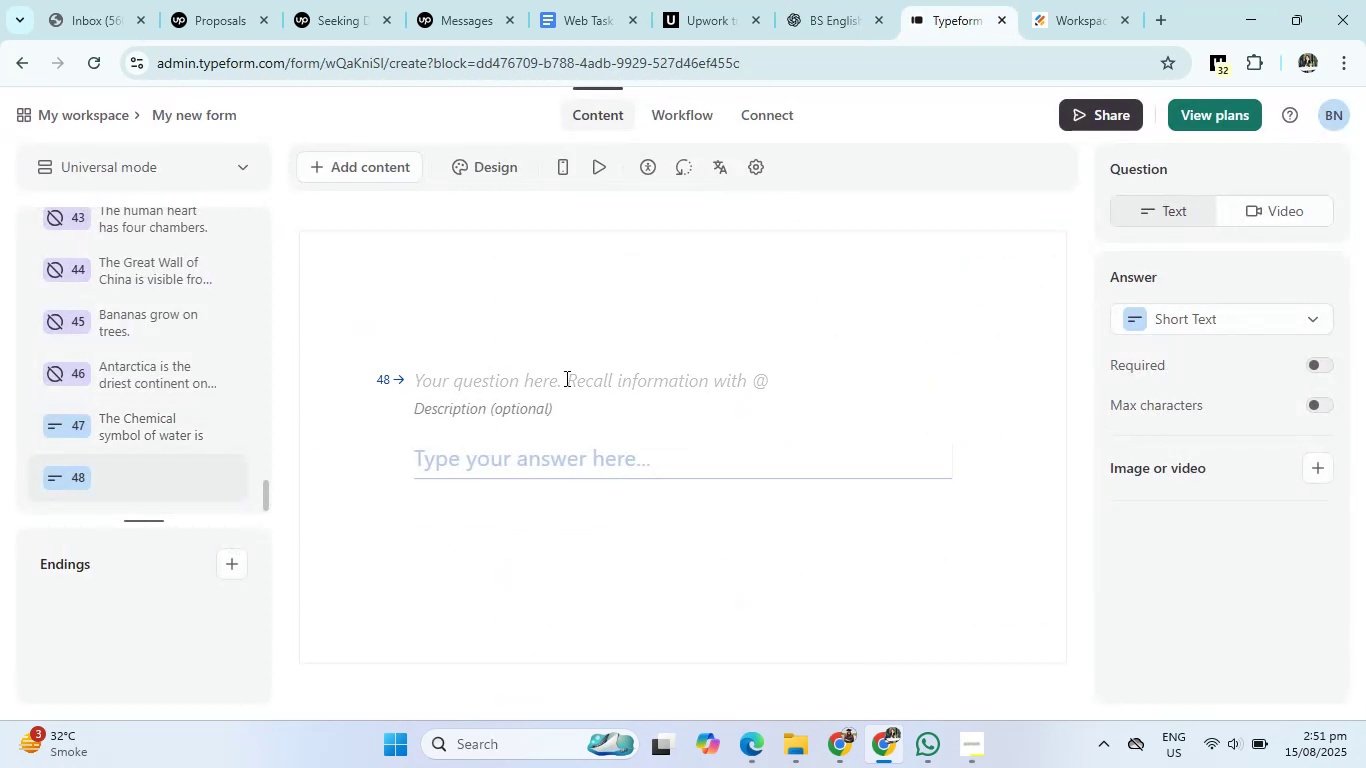 
type(The highest mountain in )
 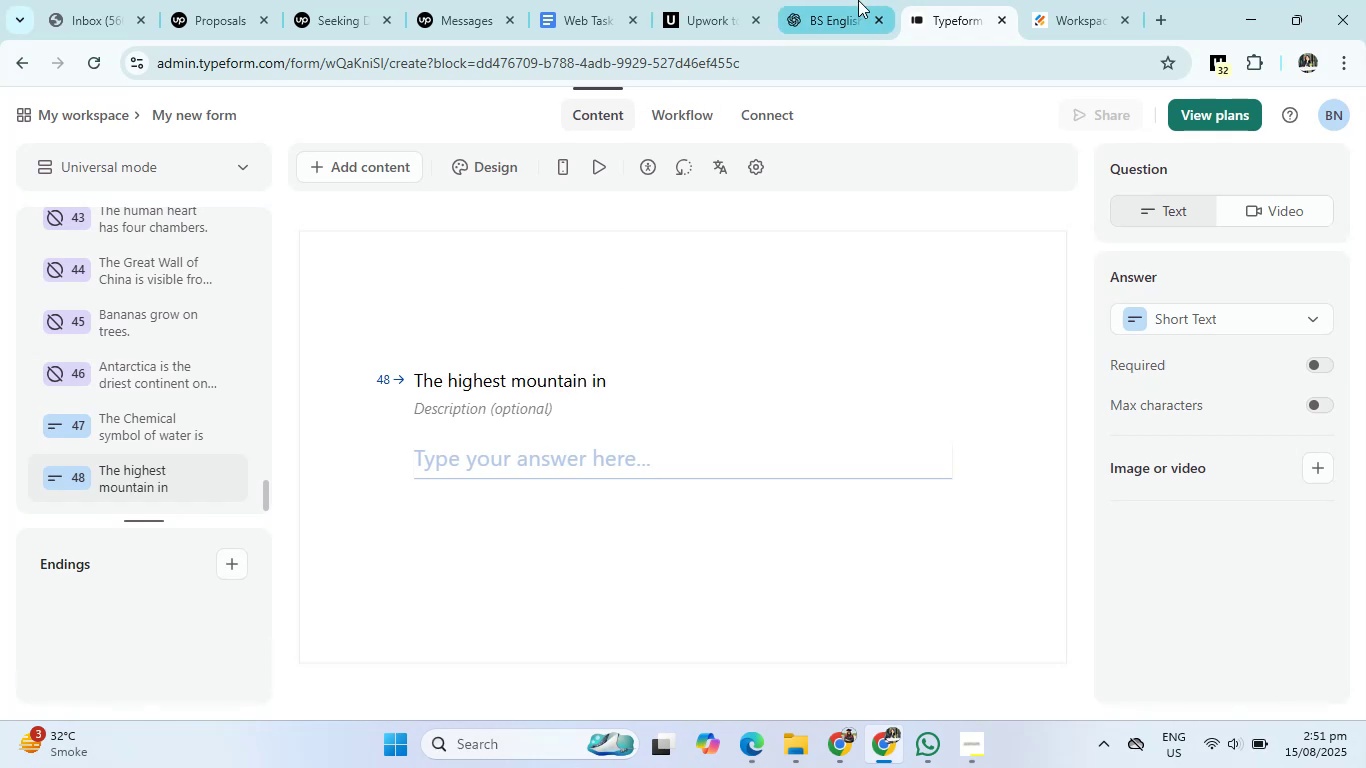 
left_click([858, 0])
 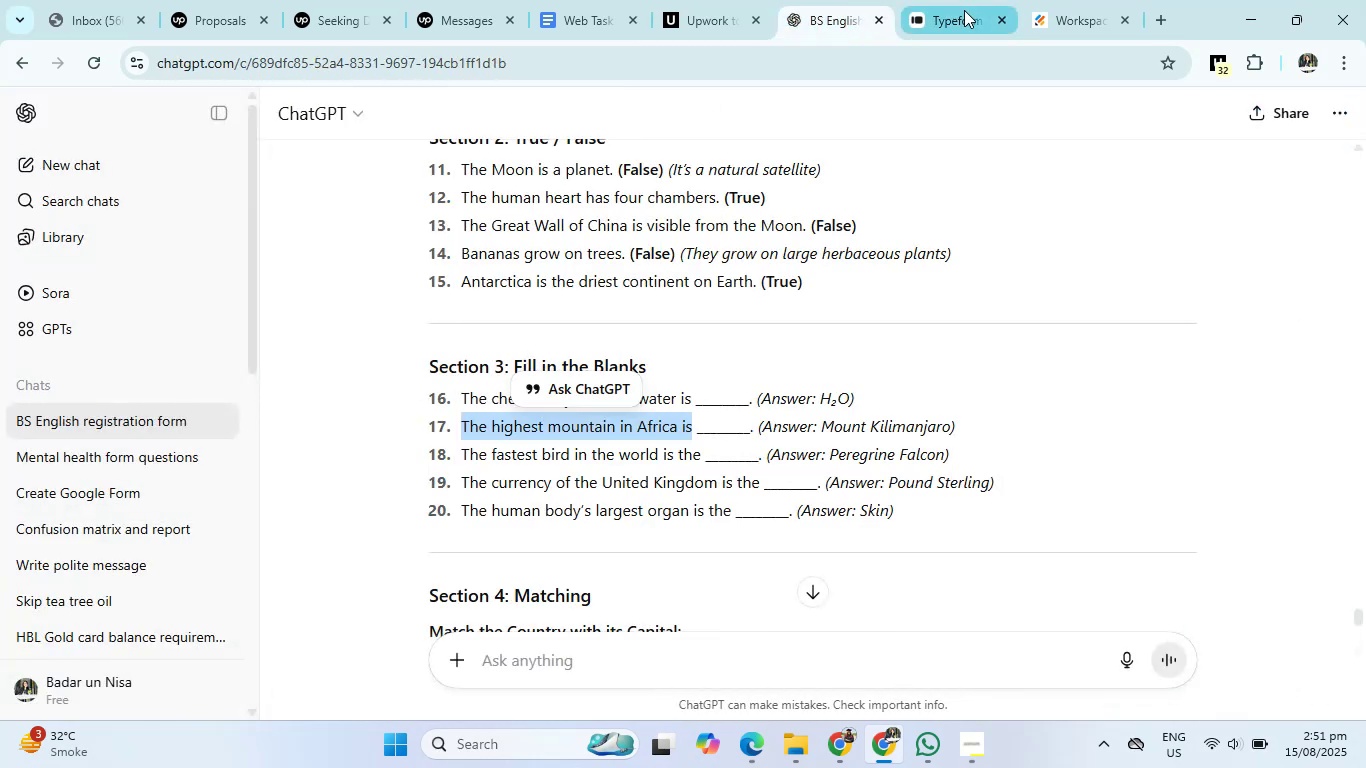 
left_click([964, 10])
 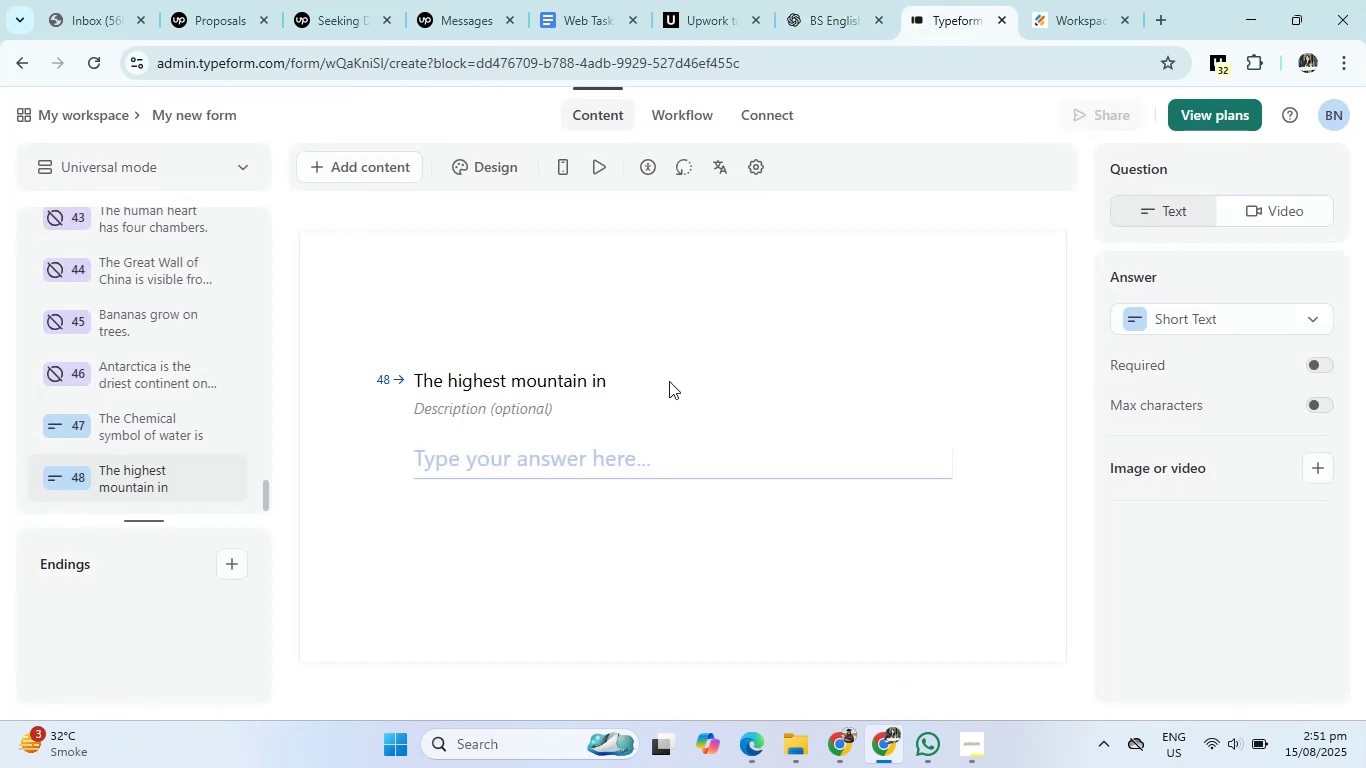 
left_click([669, 381])
 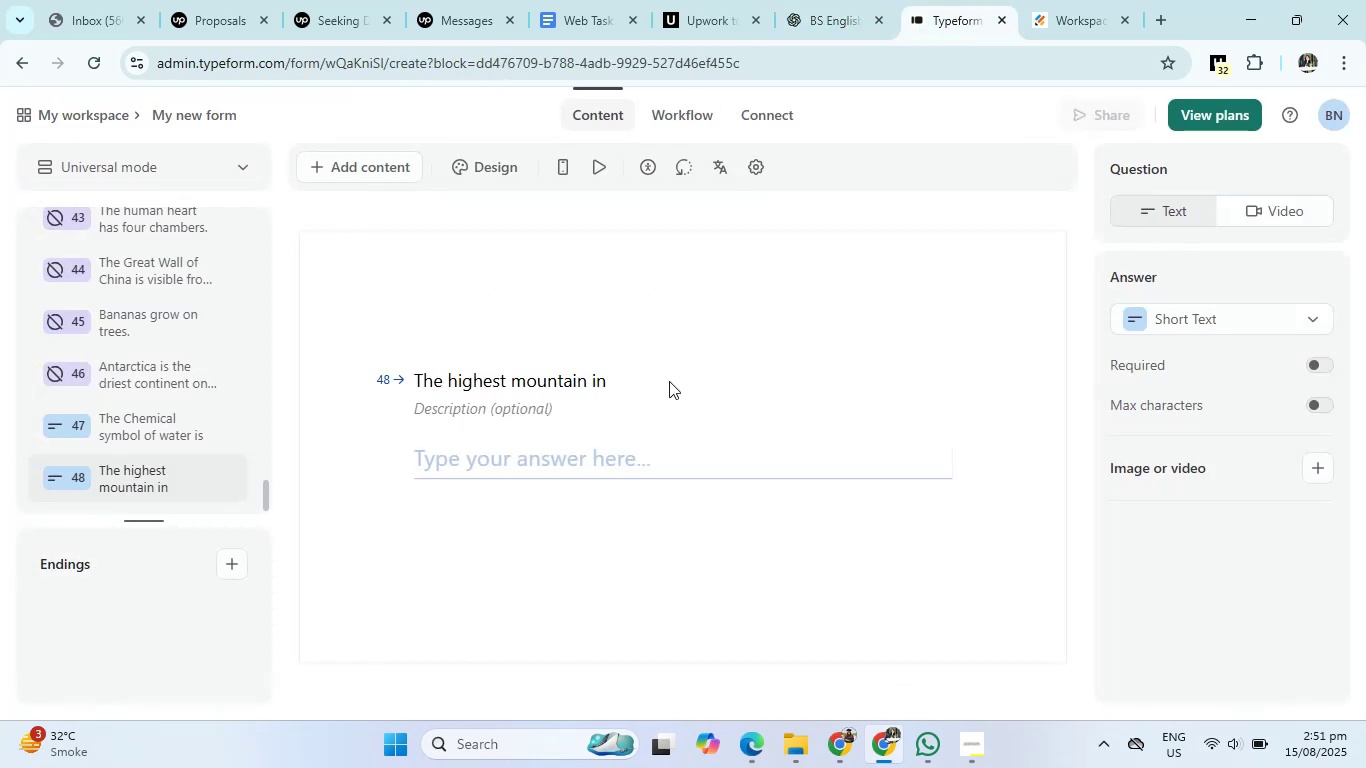 
type(Af)
 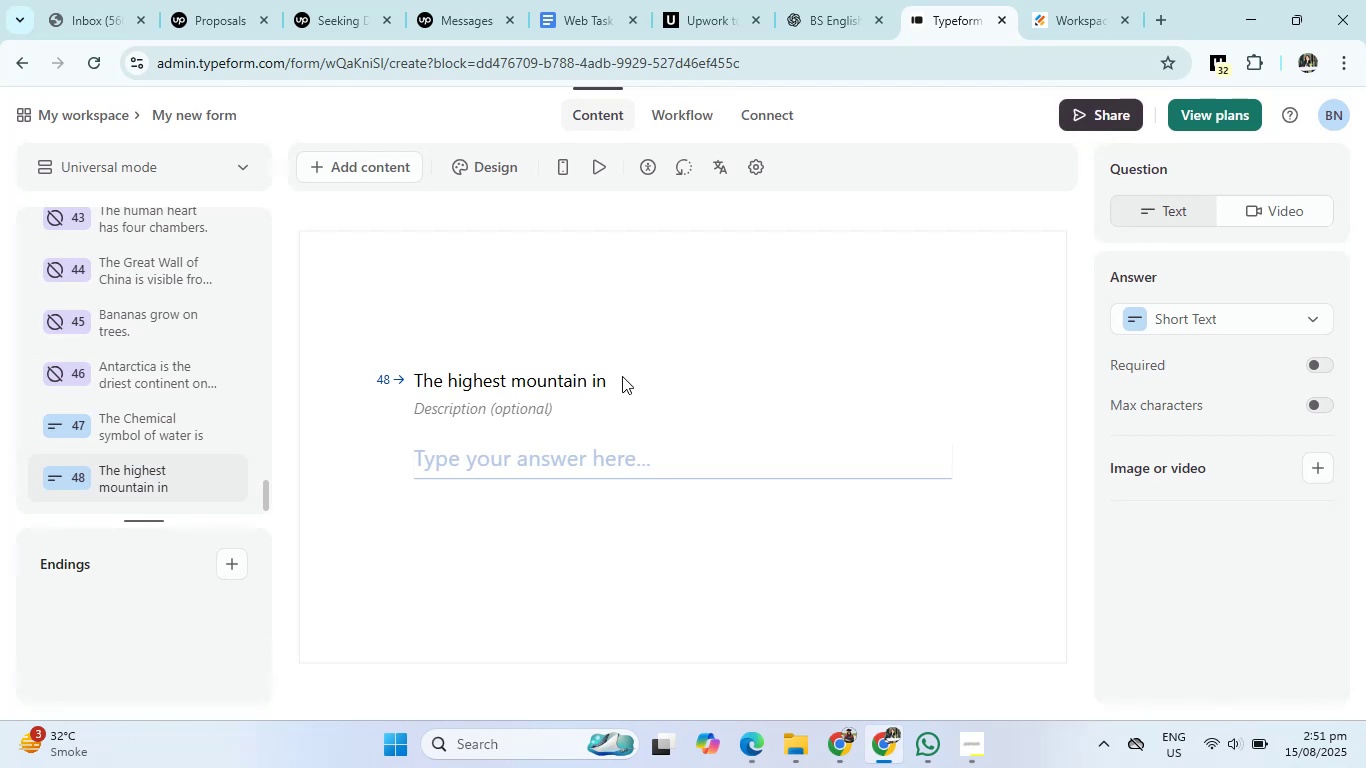 
left_click([617, 377])
 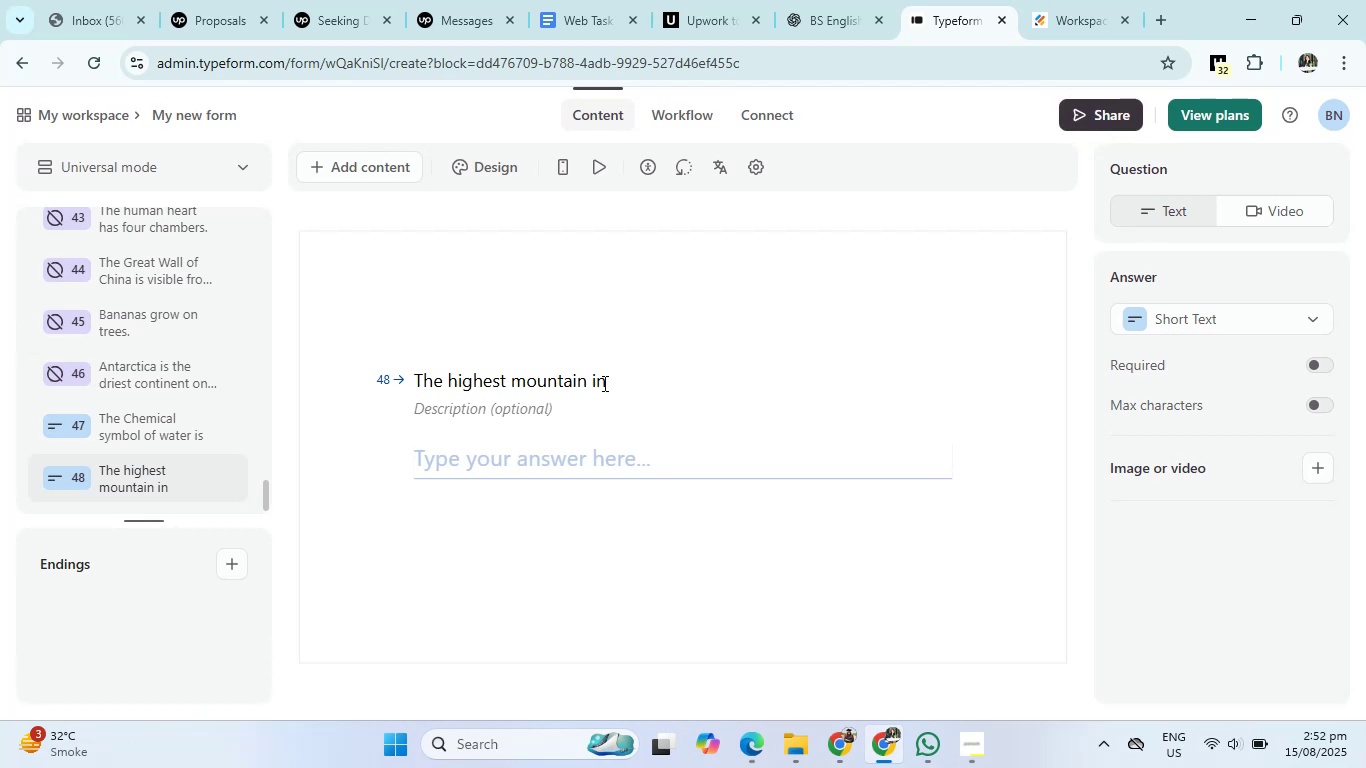 
left_click([603, 383])
 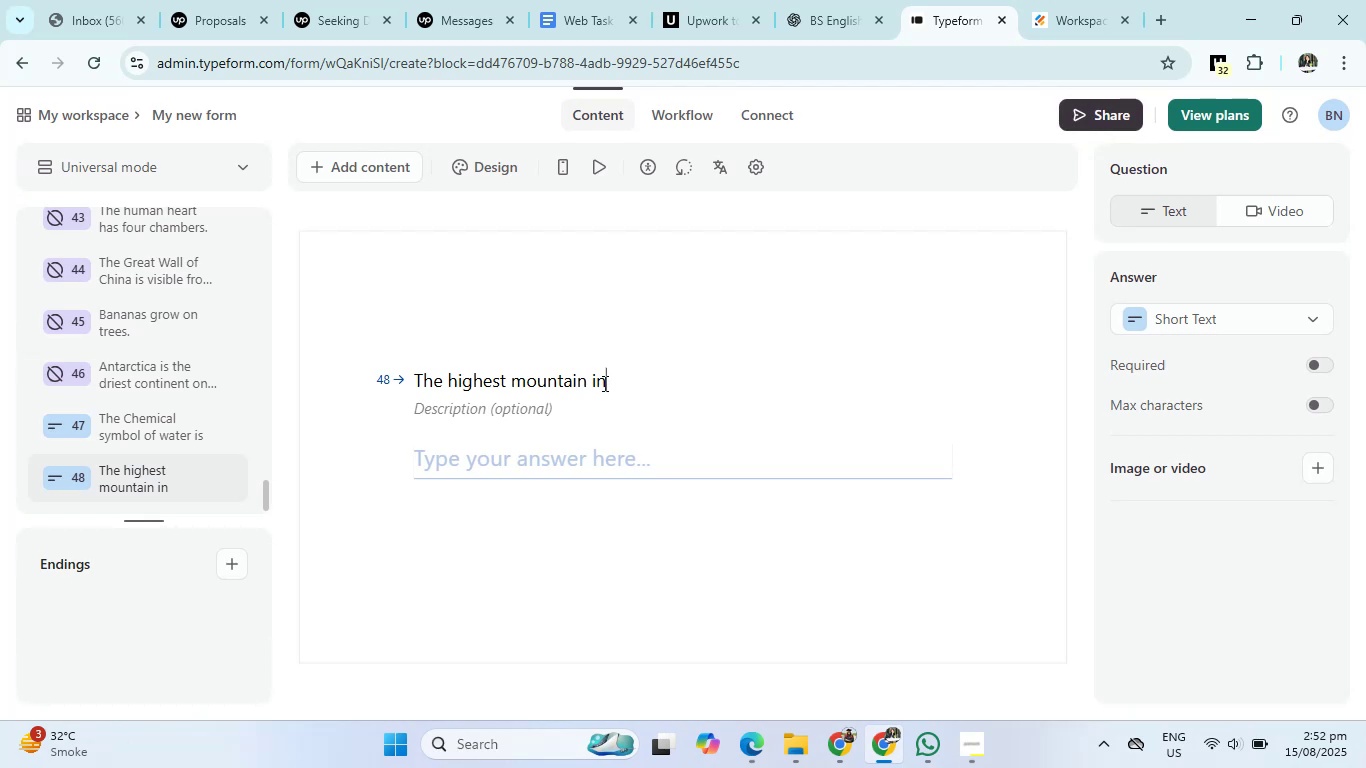 
type( Aferica is )
 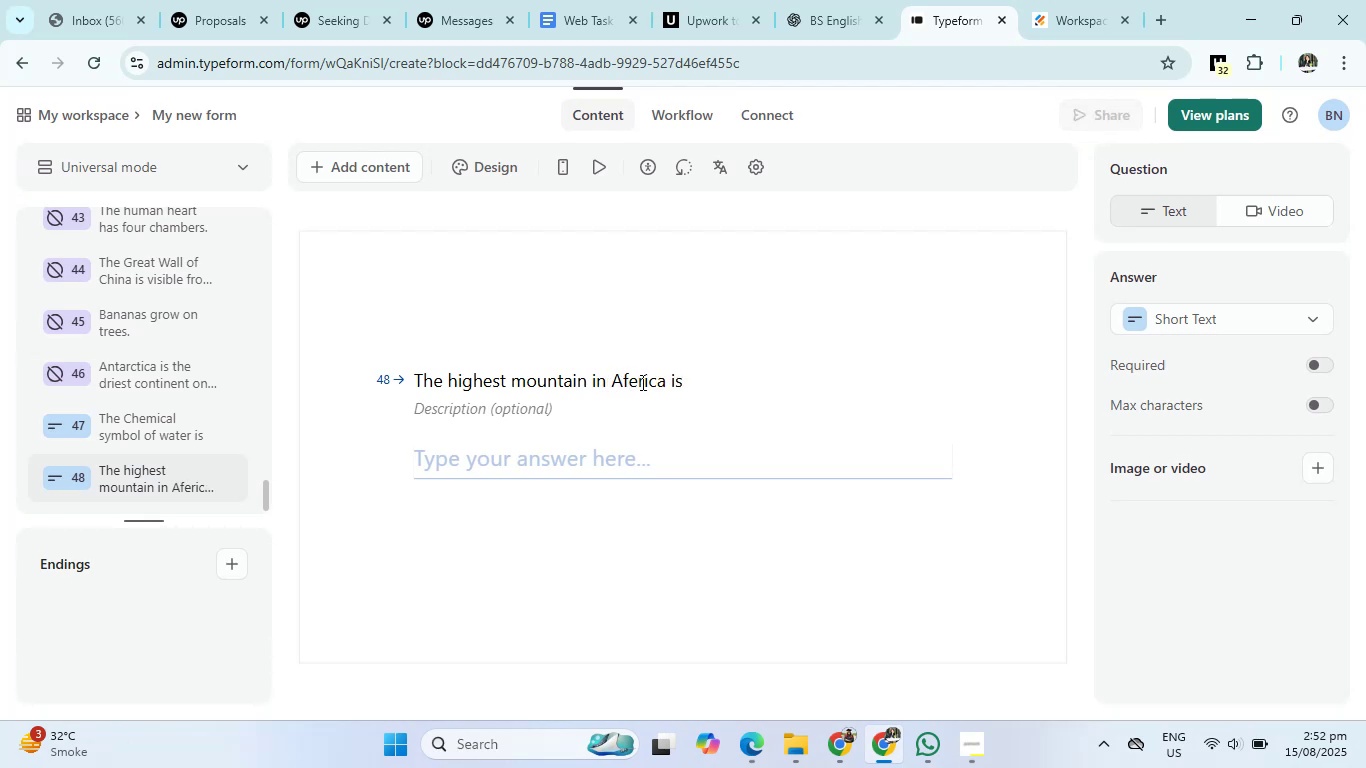 
left_click([641, 382])
 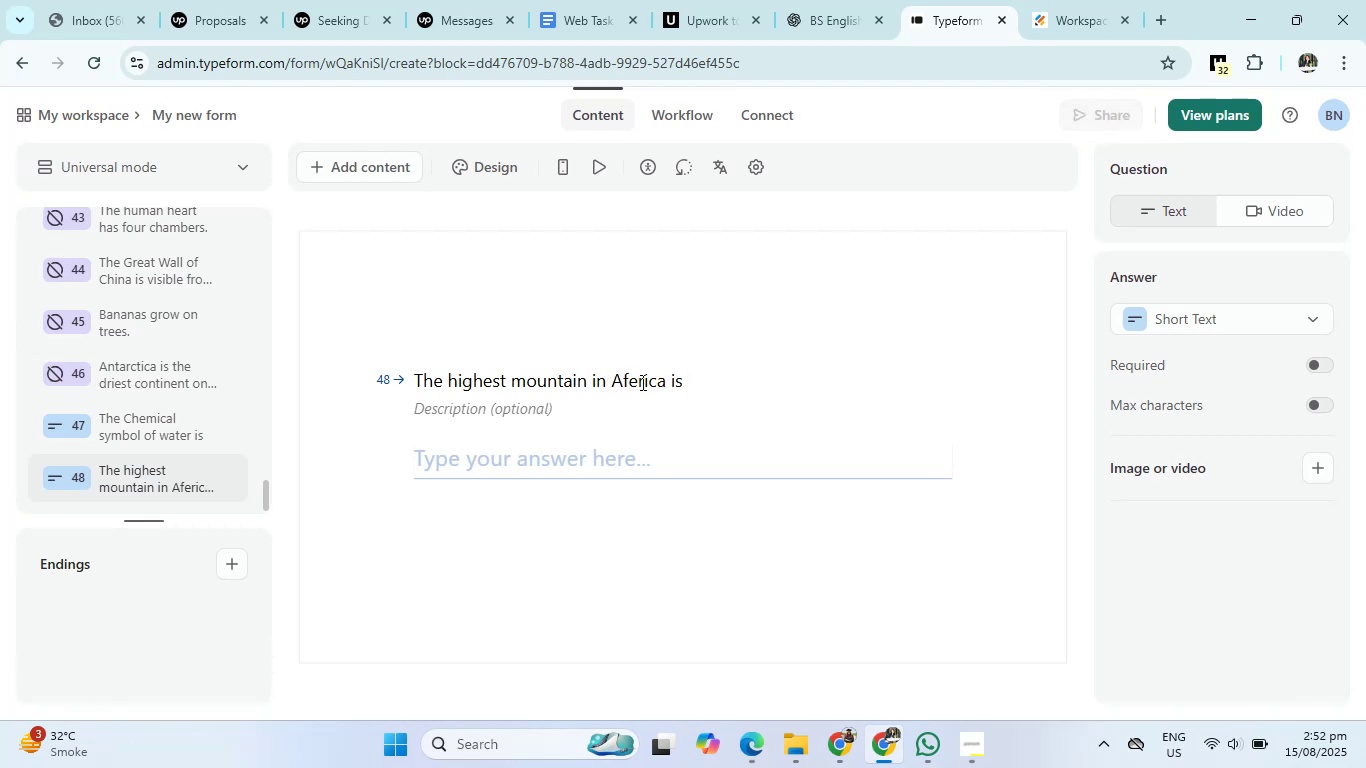 
key(ArrowLeft)
 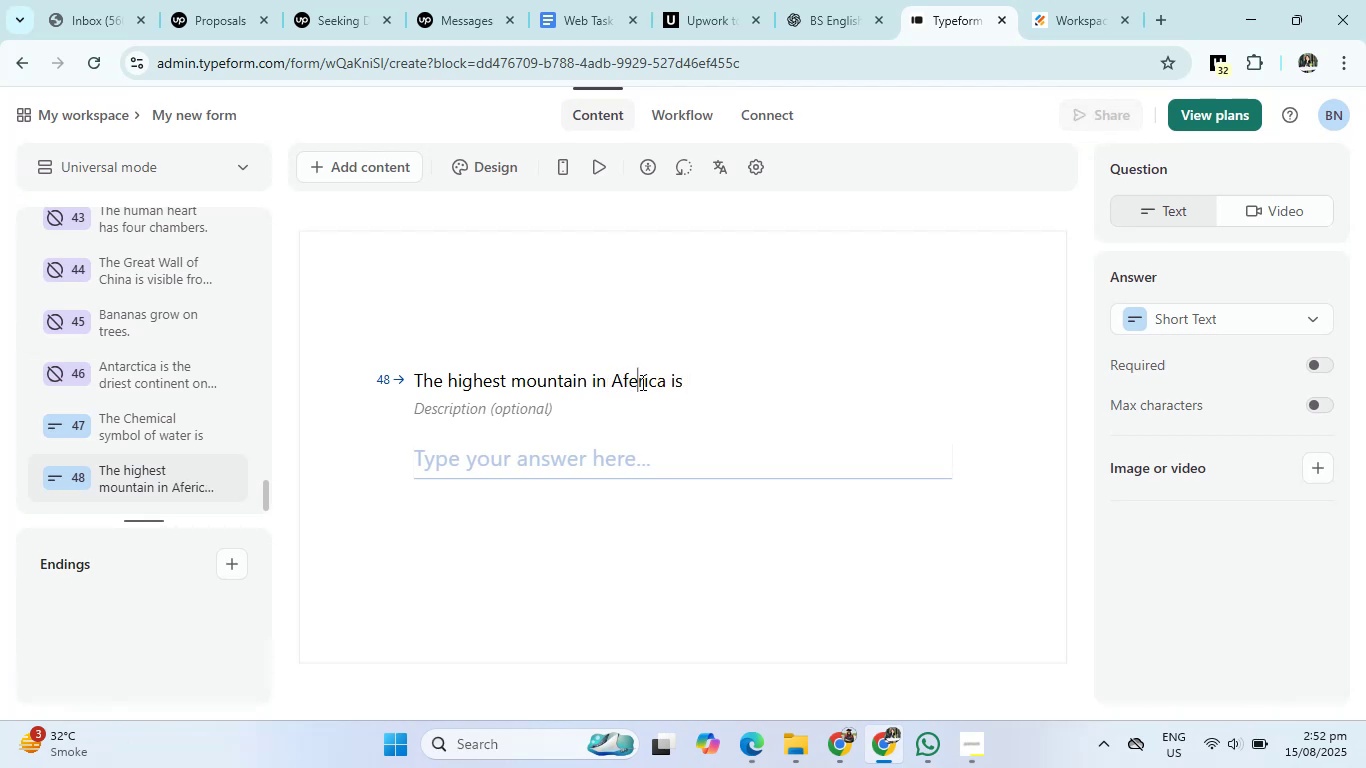 
key(Backspace)
 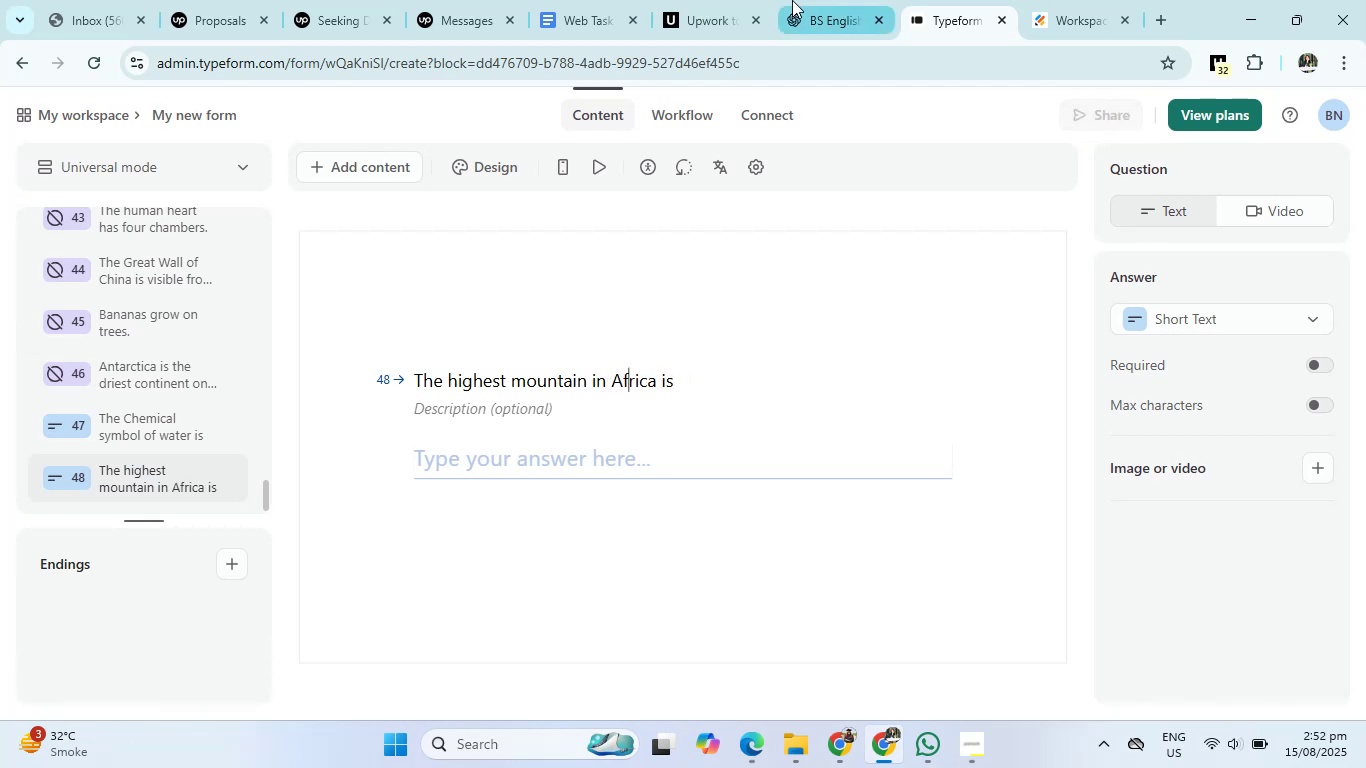 
left_click([793, 0])
 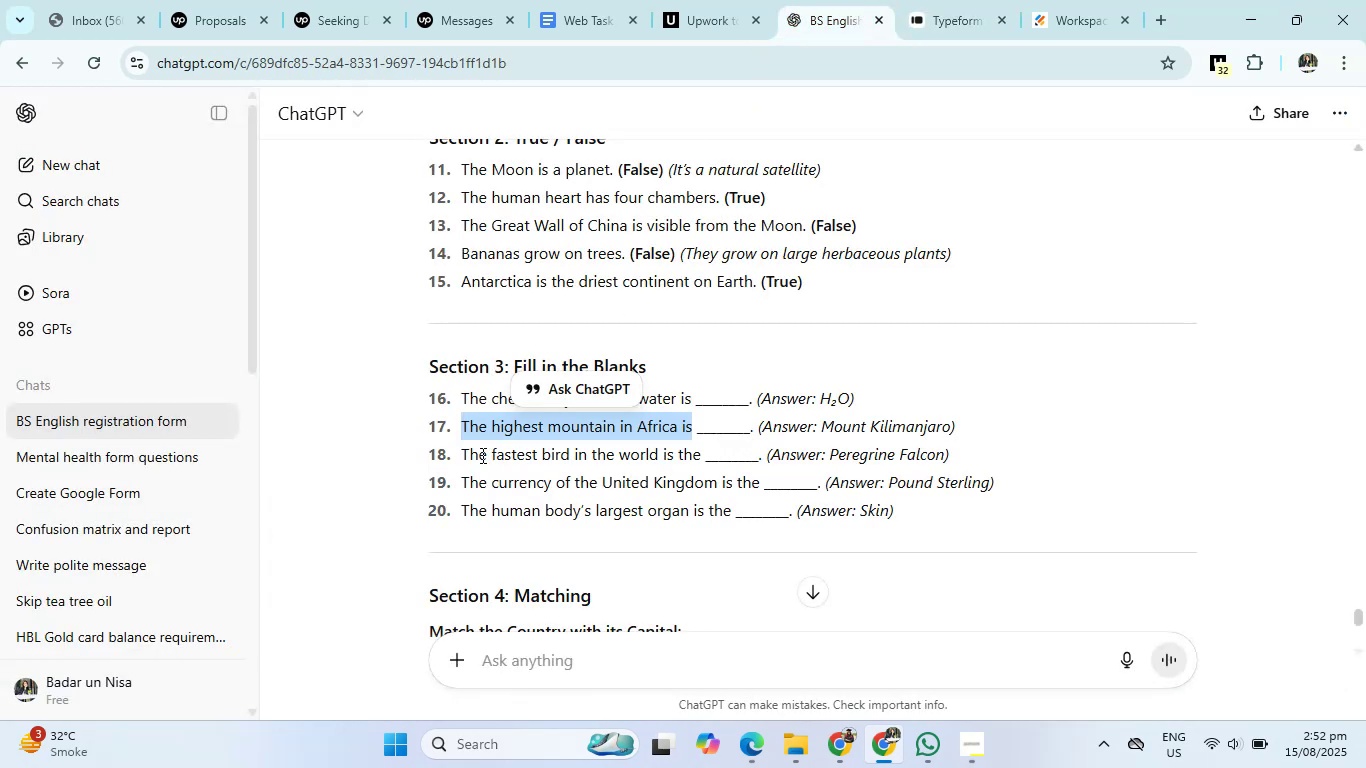 
left_click_drag(start_coordinate=[462, 455], to_coordinate=[700, 458])
 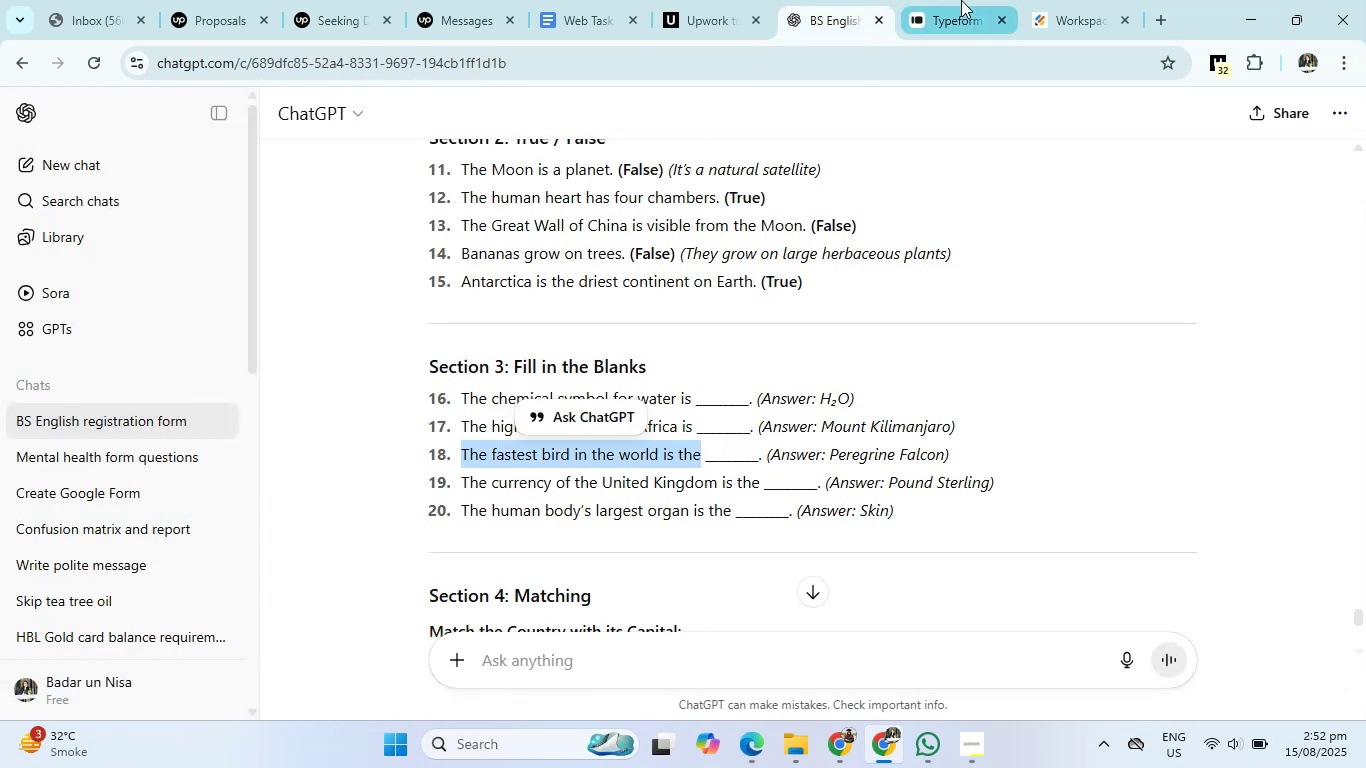 
left_click([961, 0])
 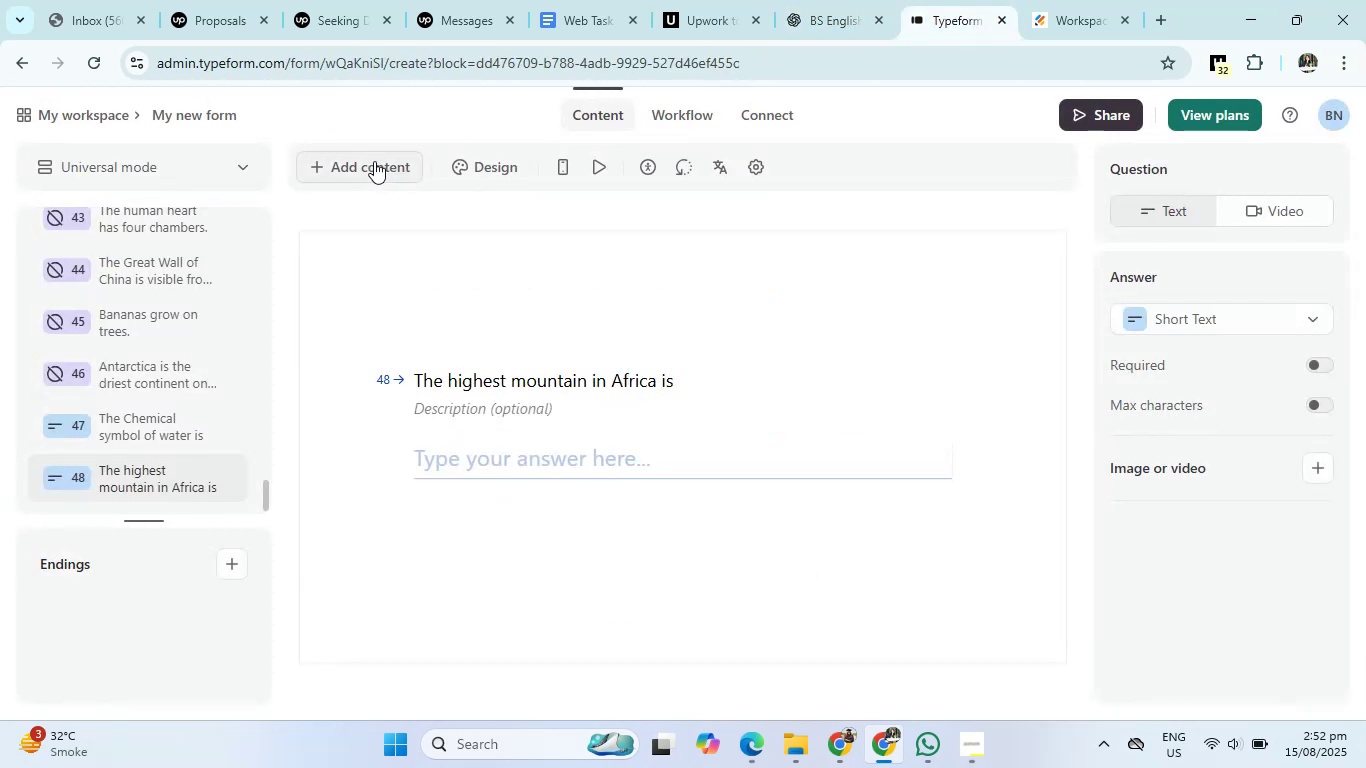 
left_click([374, 161])
 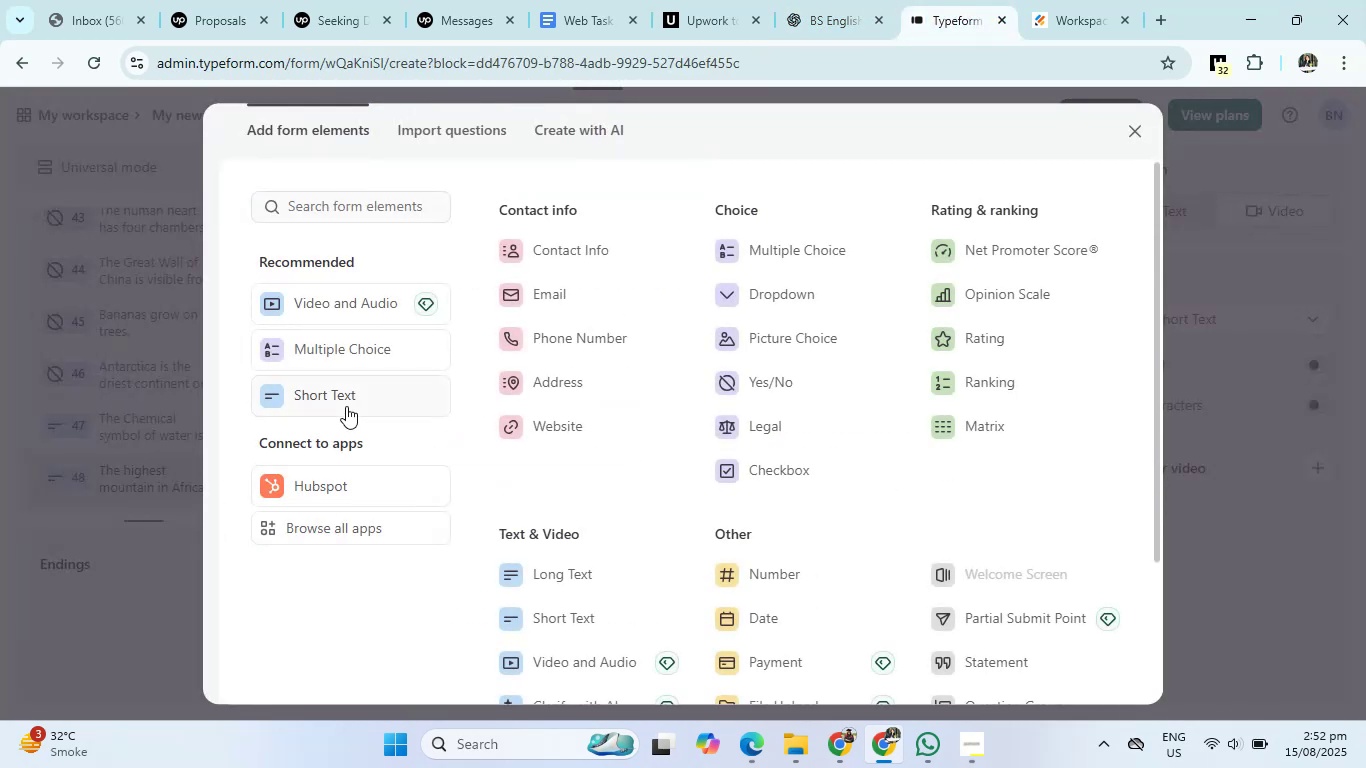 
left_click([346, 406])
 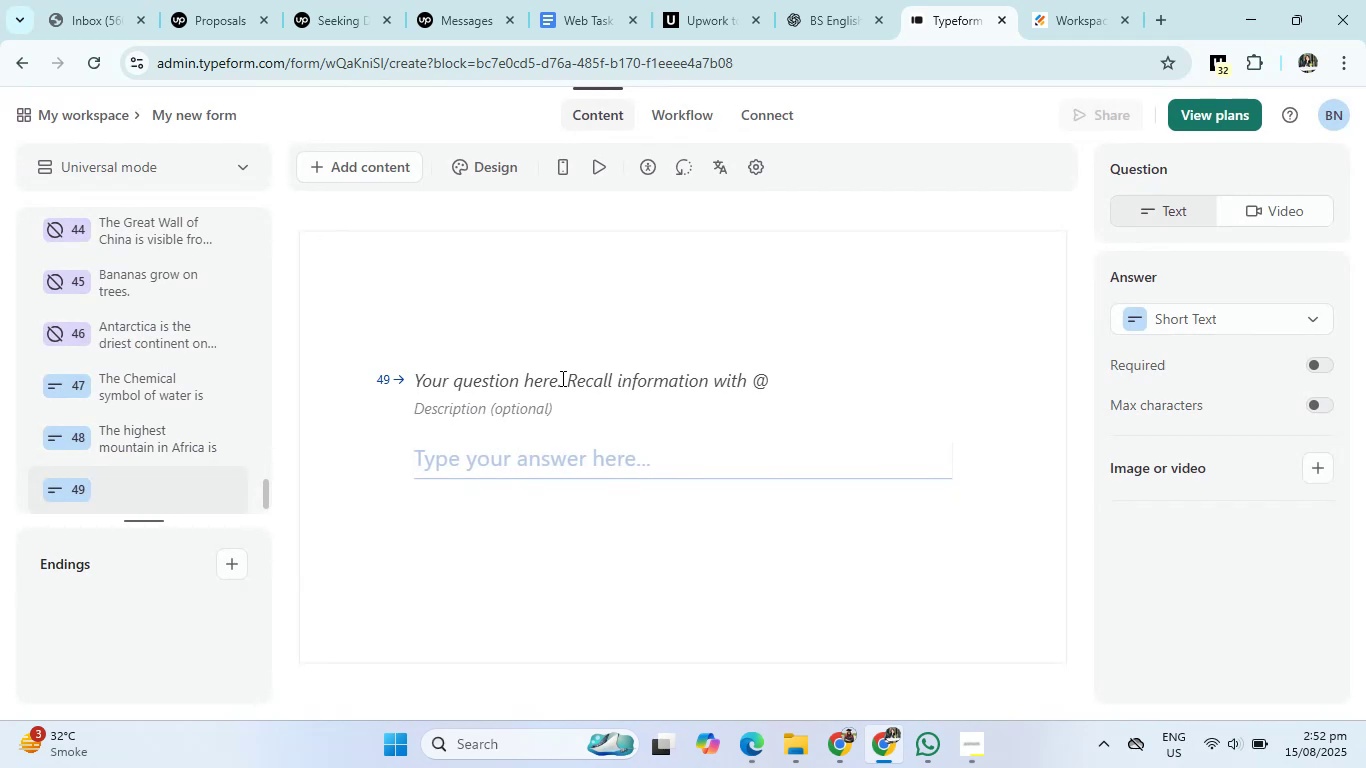 
left_click([561, 378])
 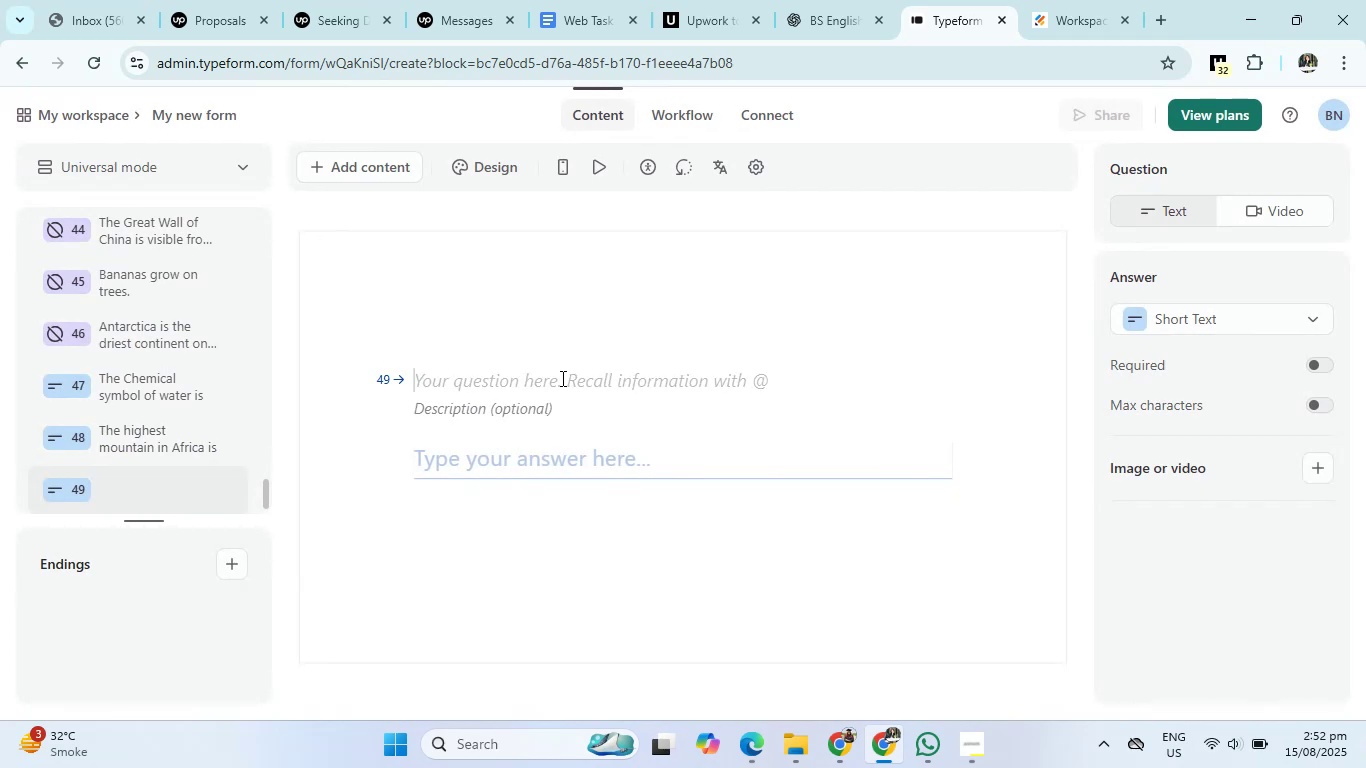 
type(The Fastes bird in the world)
 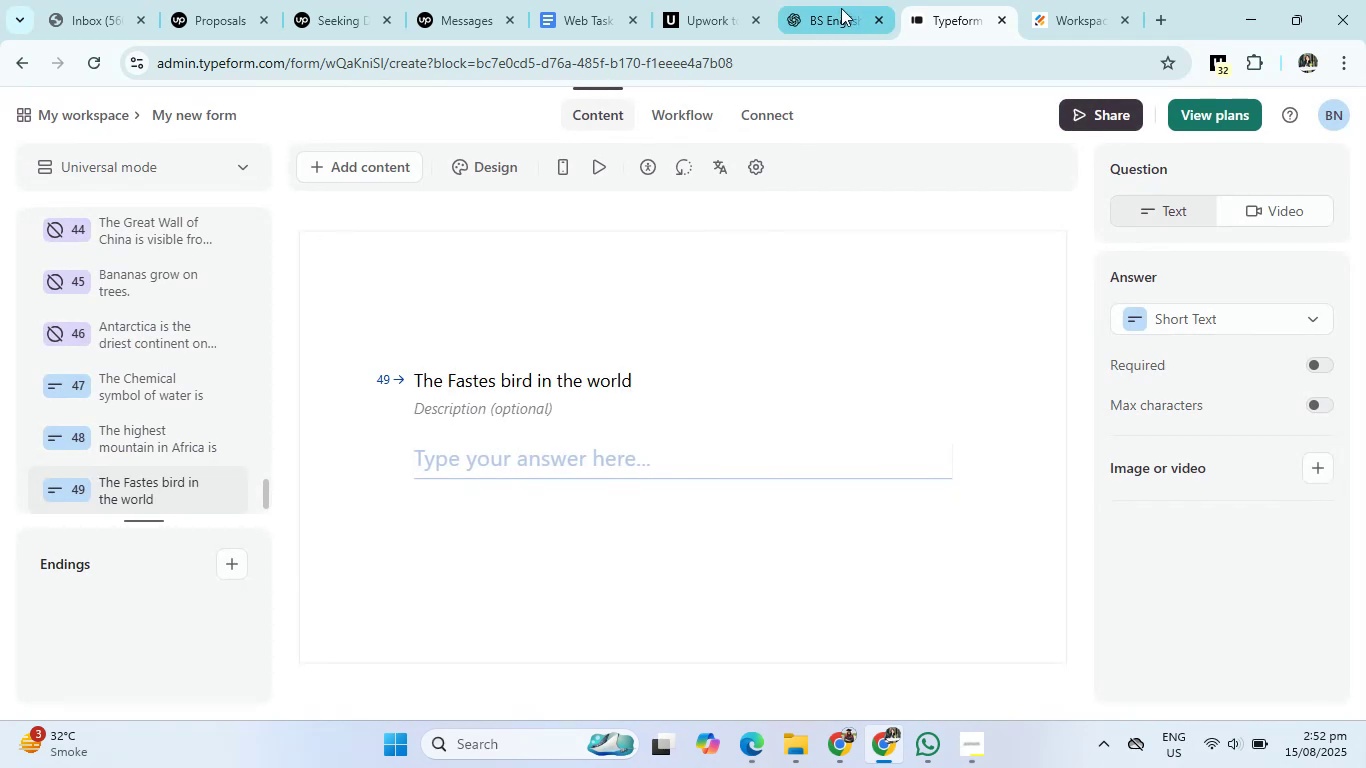 
left_click([841, 6])
 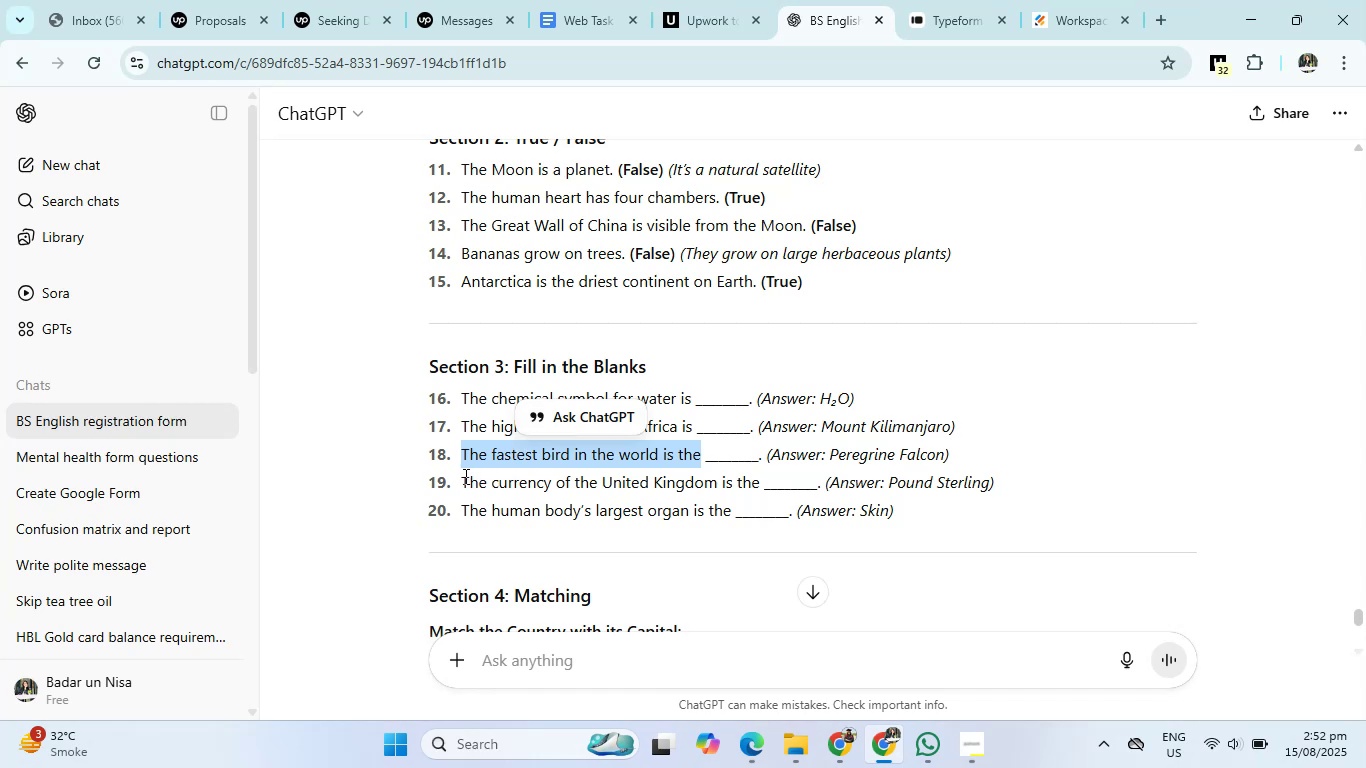 
left_click_drag(start_coordinate=[461, 479], to_coordinate=[758, 488])
 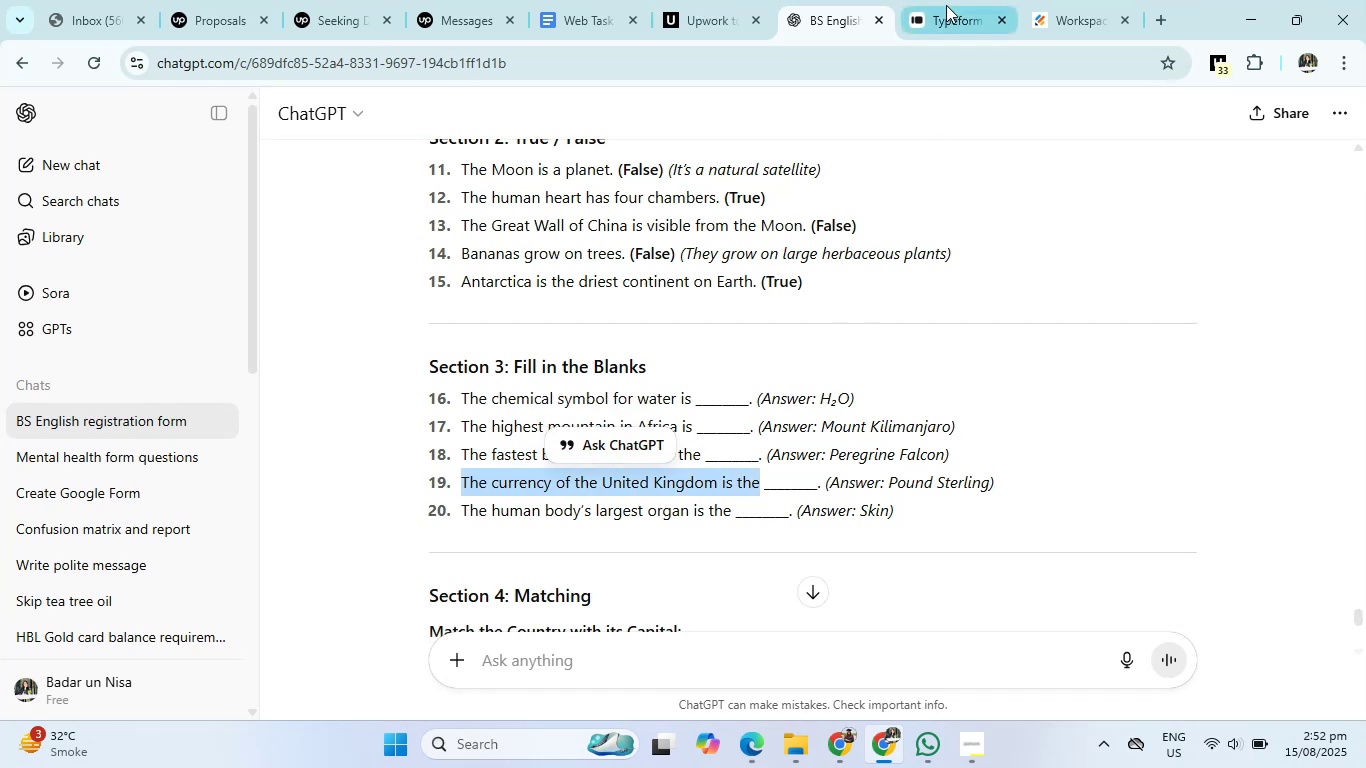 
left_click([946, 3])
 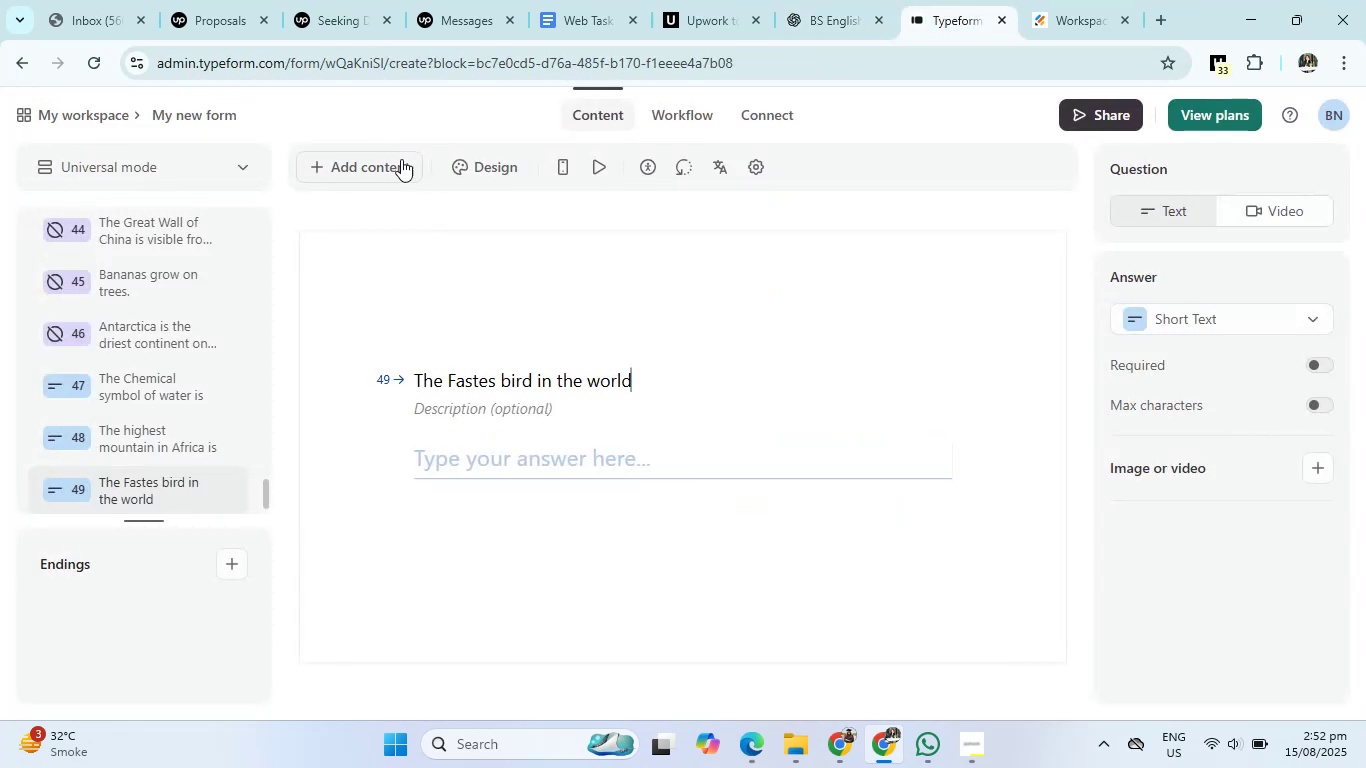 
left_click([395, 158])
 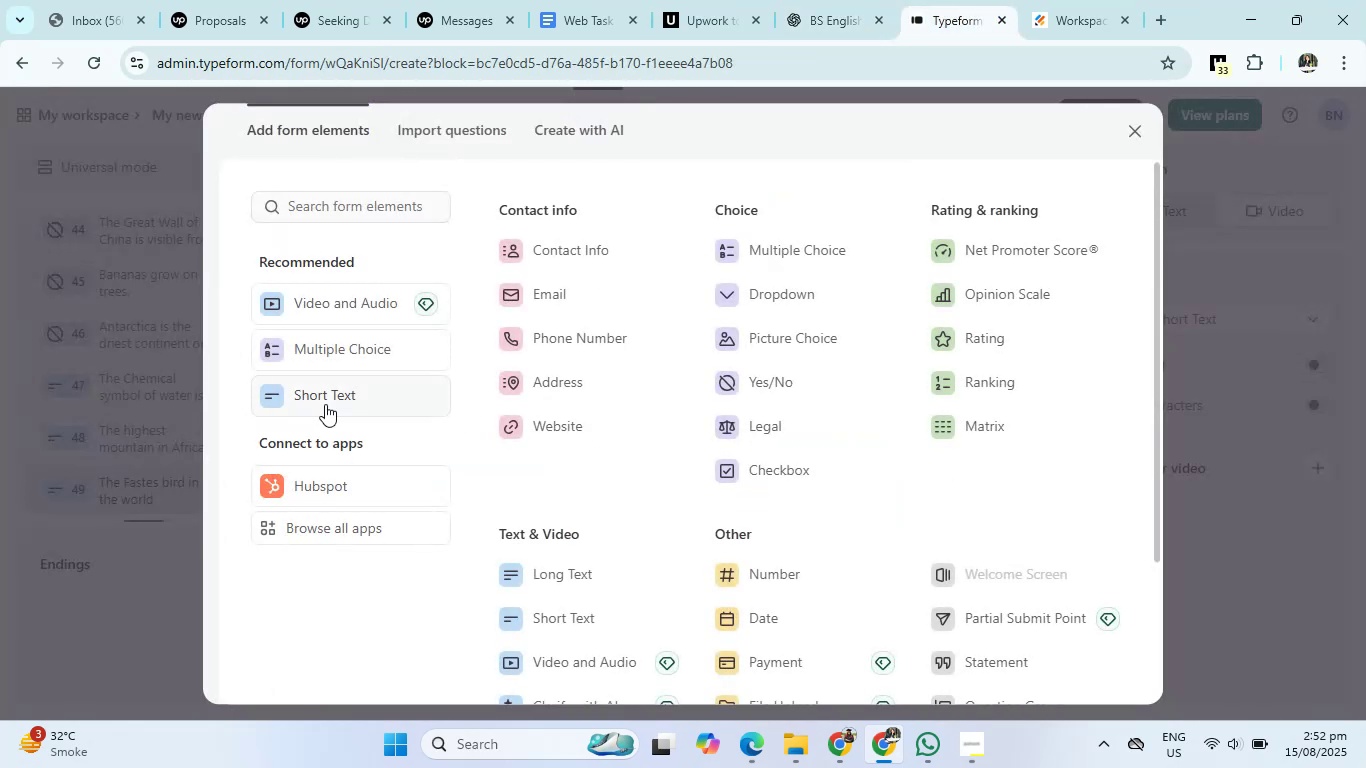 
left_click([325, 404])
 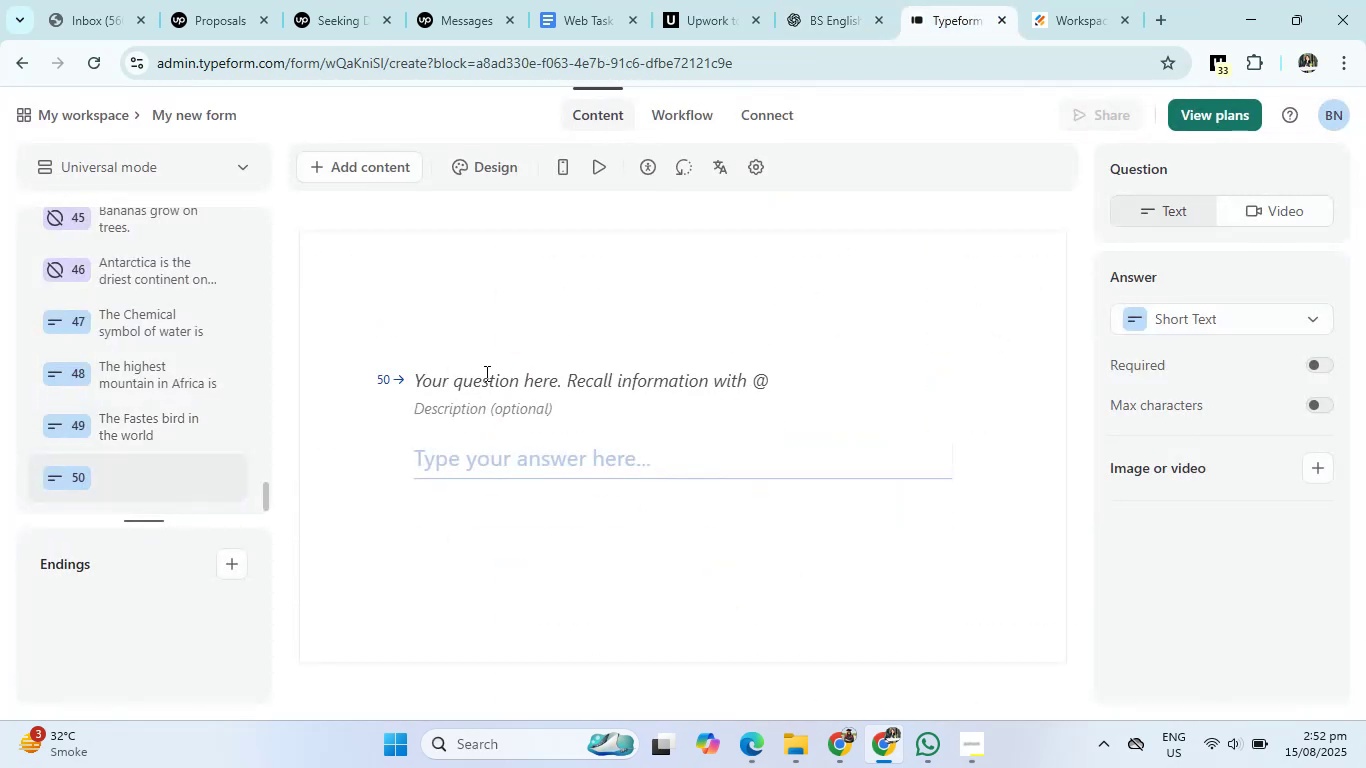 
left_click([485, 373])
 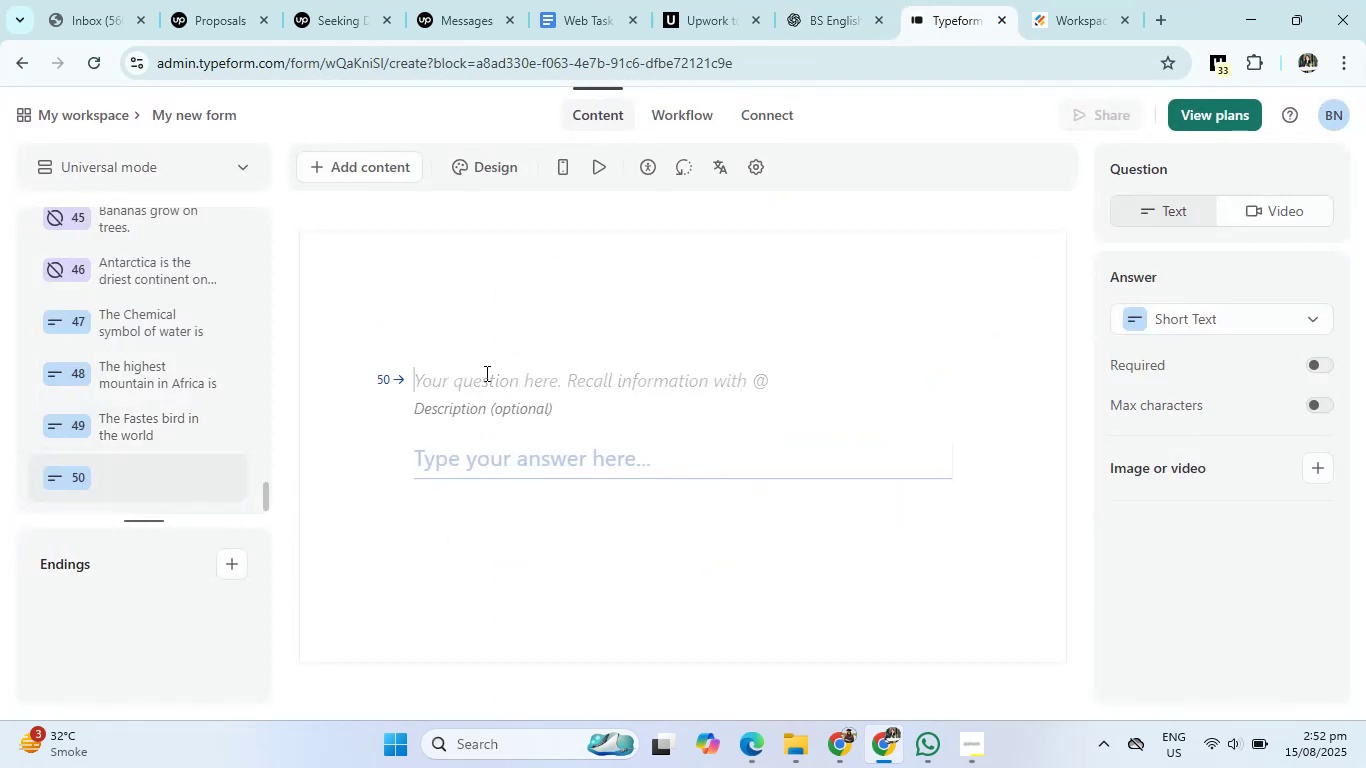 
type(The Curenccy of the United Kindgom is the)
 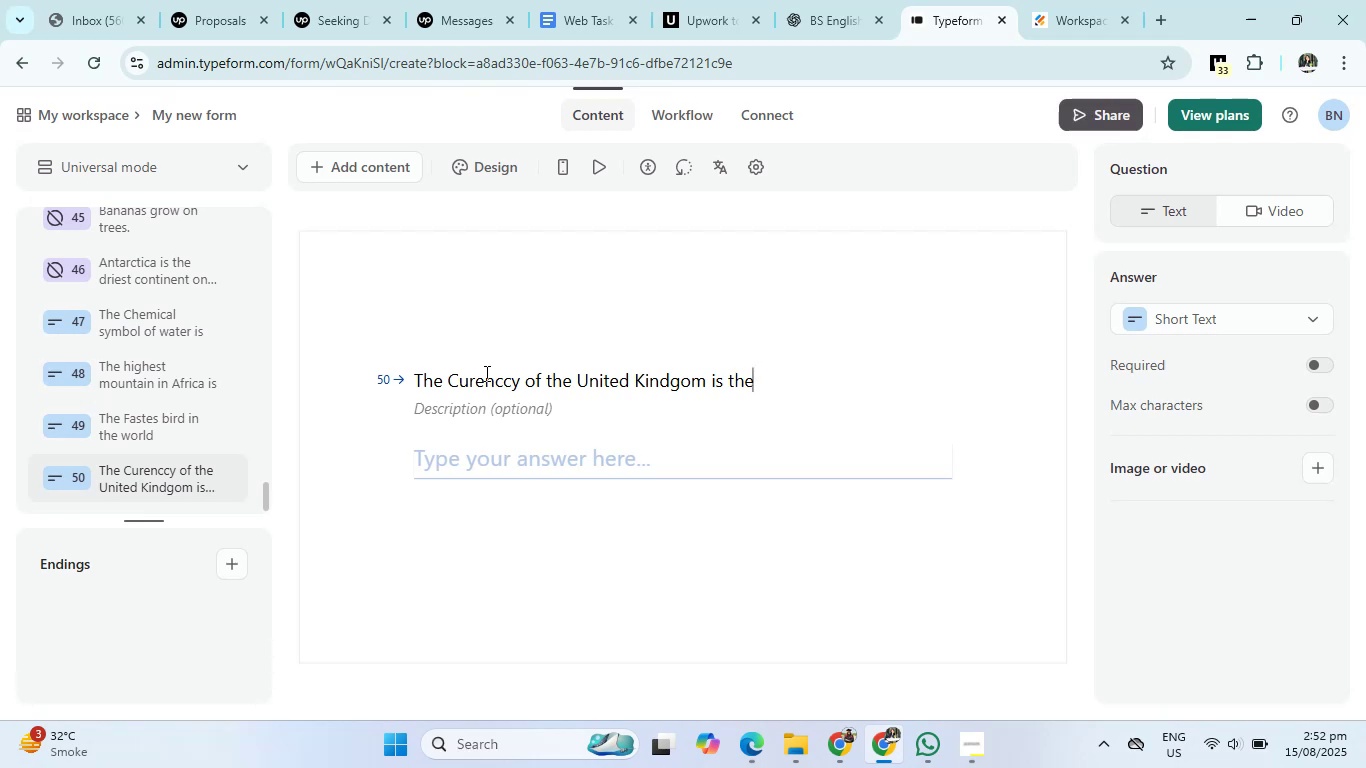 
left_click([784, 0])
 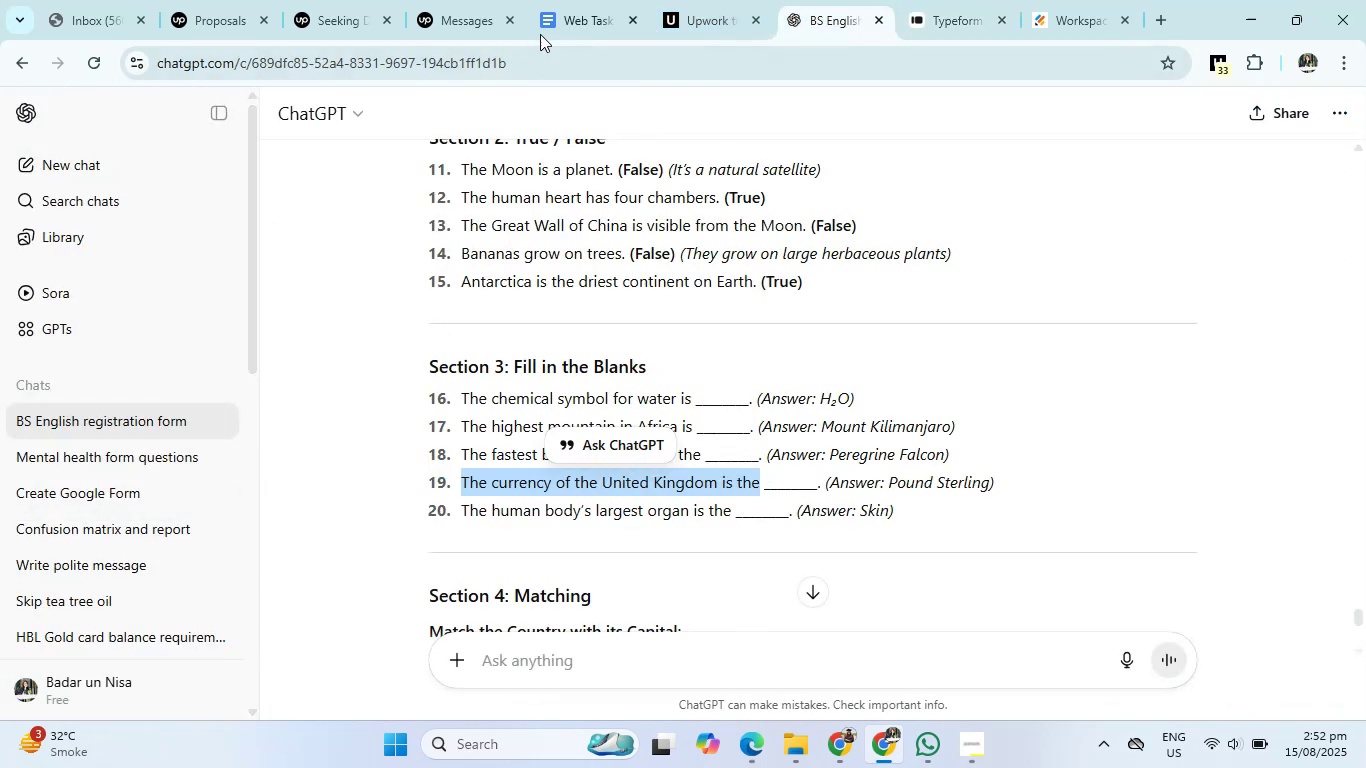 
left_click([709, 0])
 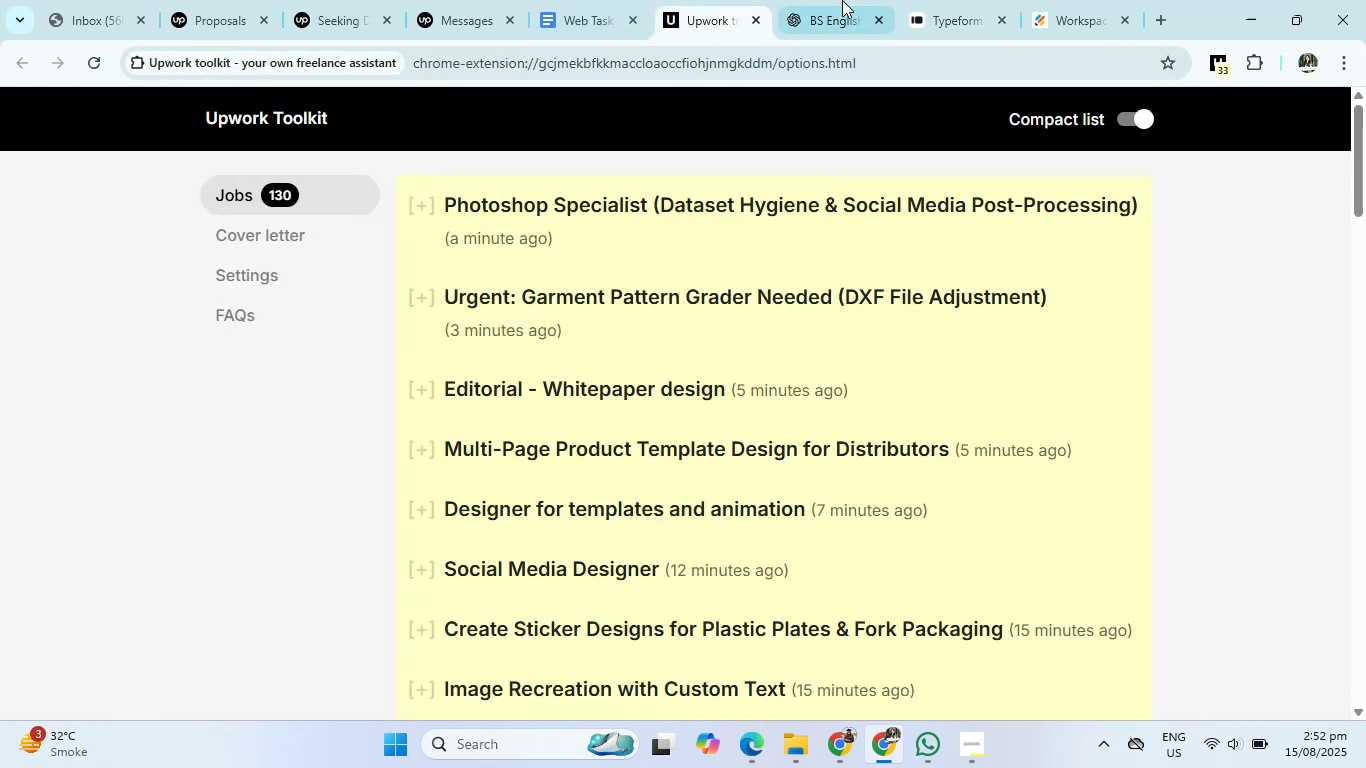 
left_click([845, 0])
 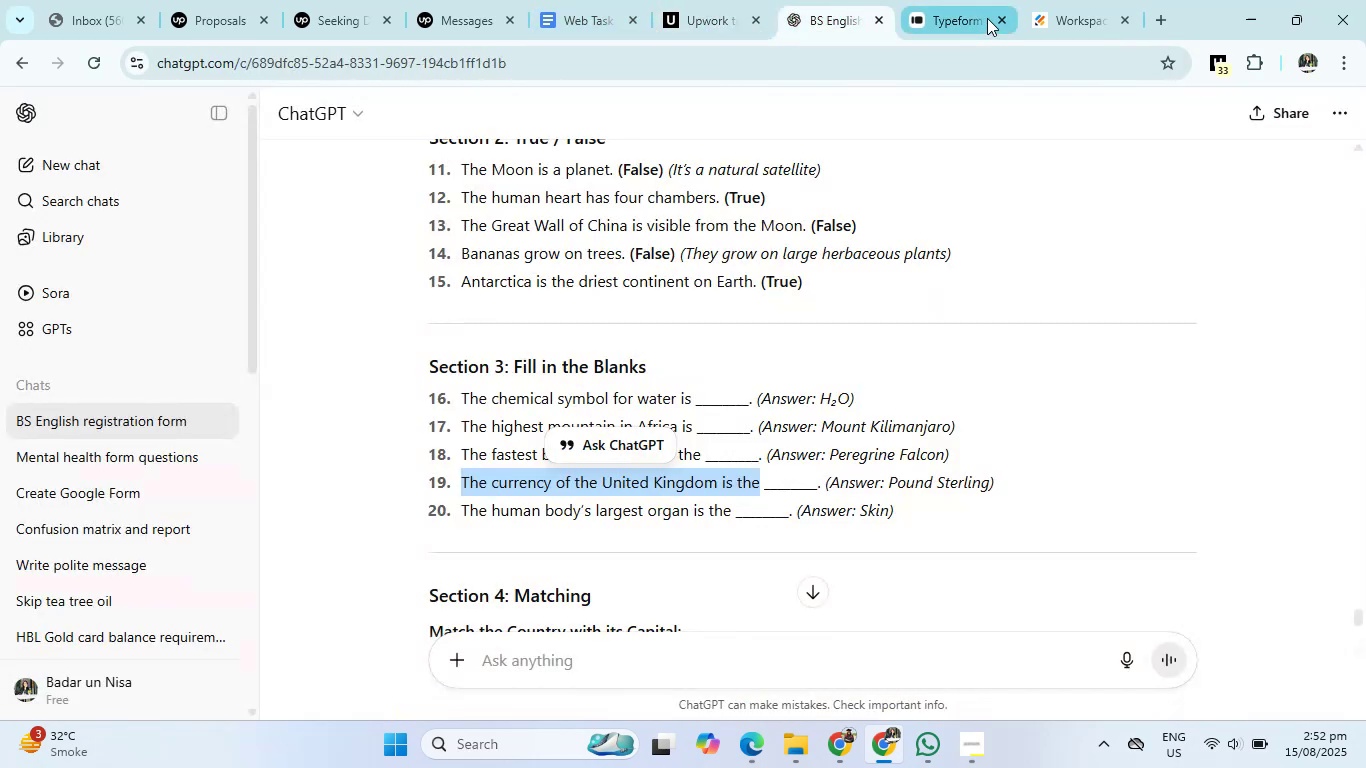 
left_click([957, 0])
 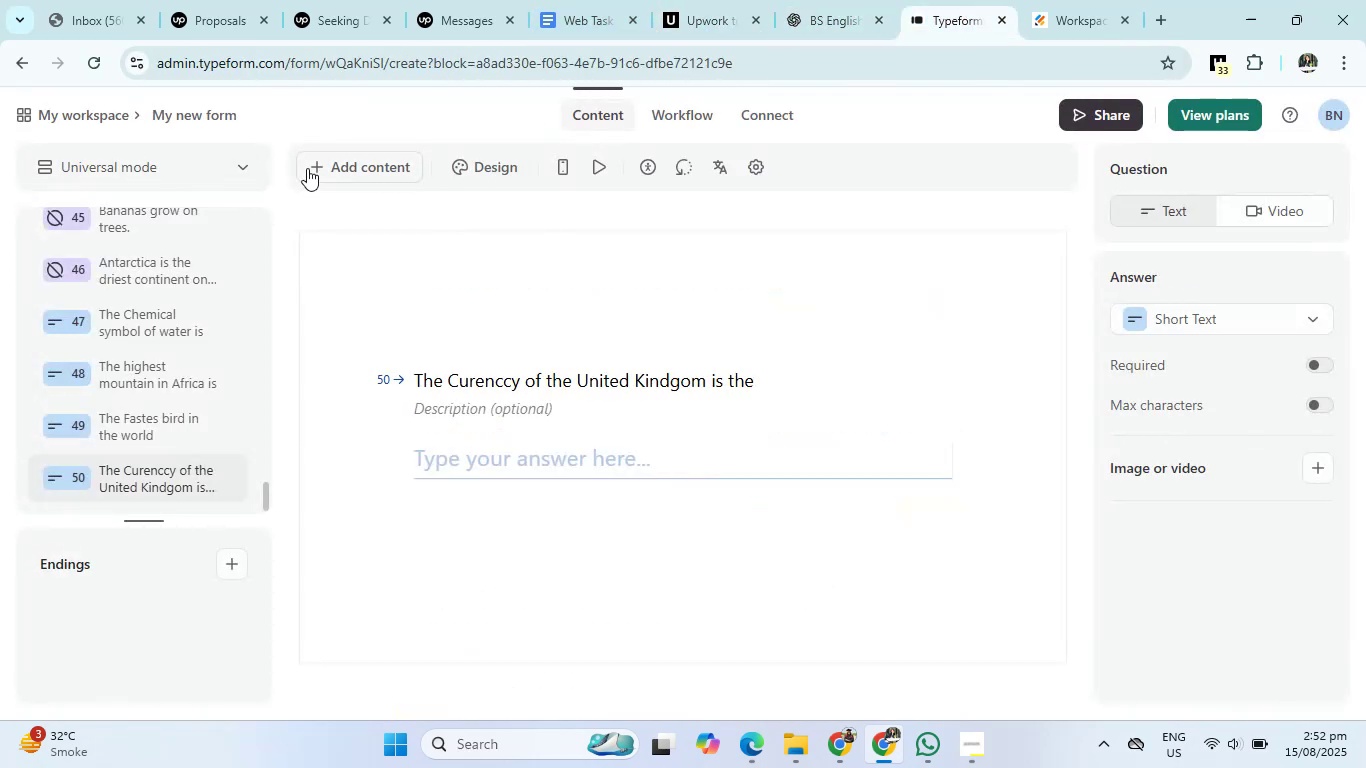 
left_click([321, 158])
 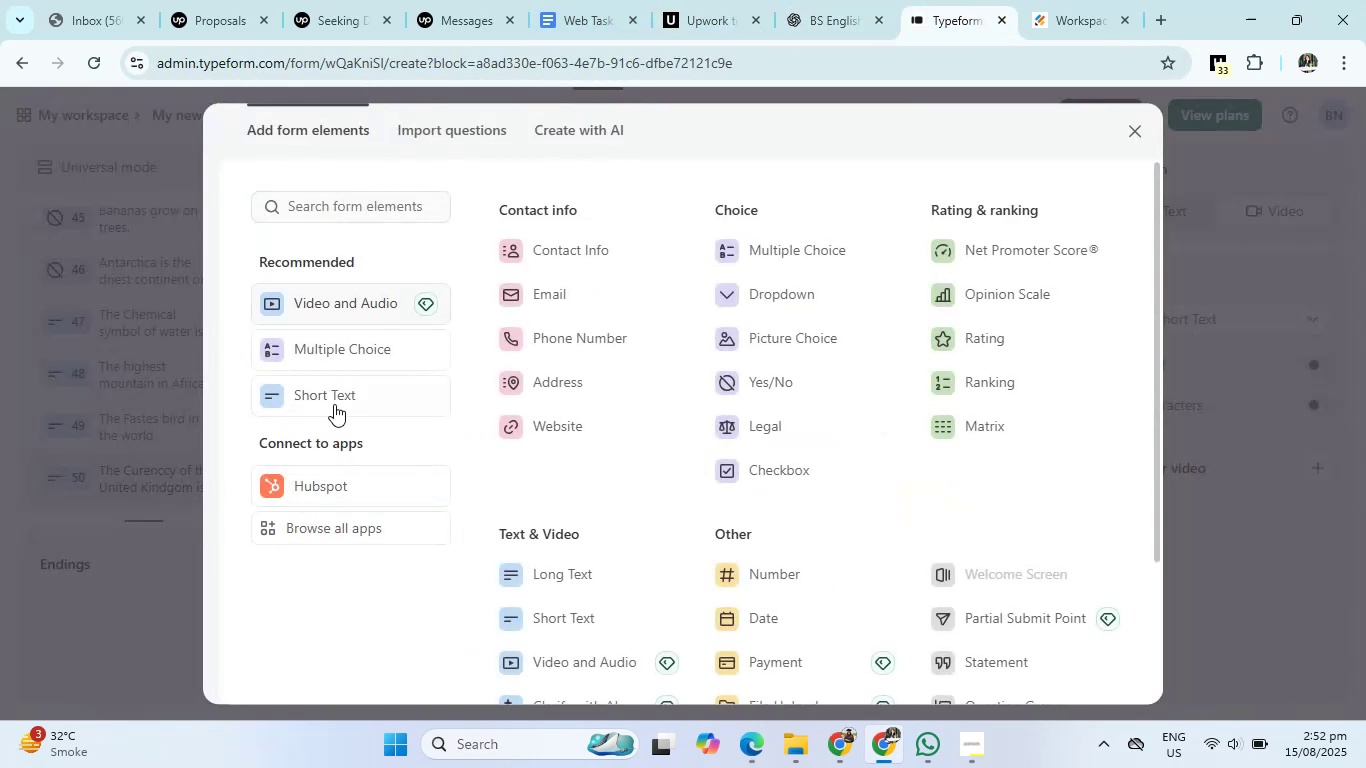 
left_click([334, 404])
 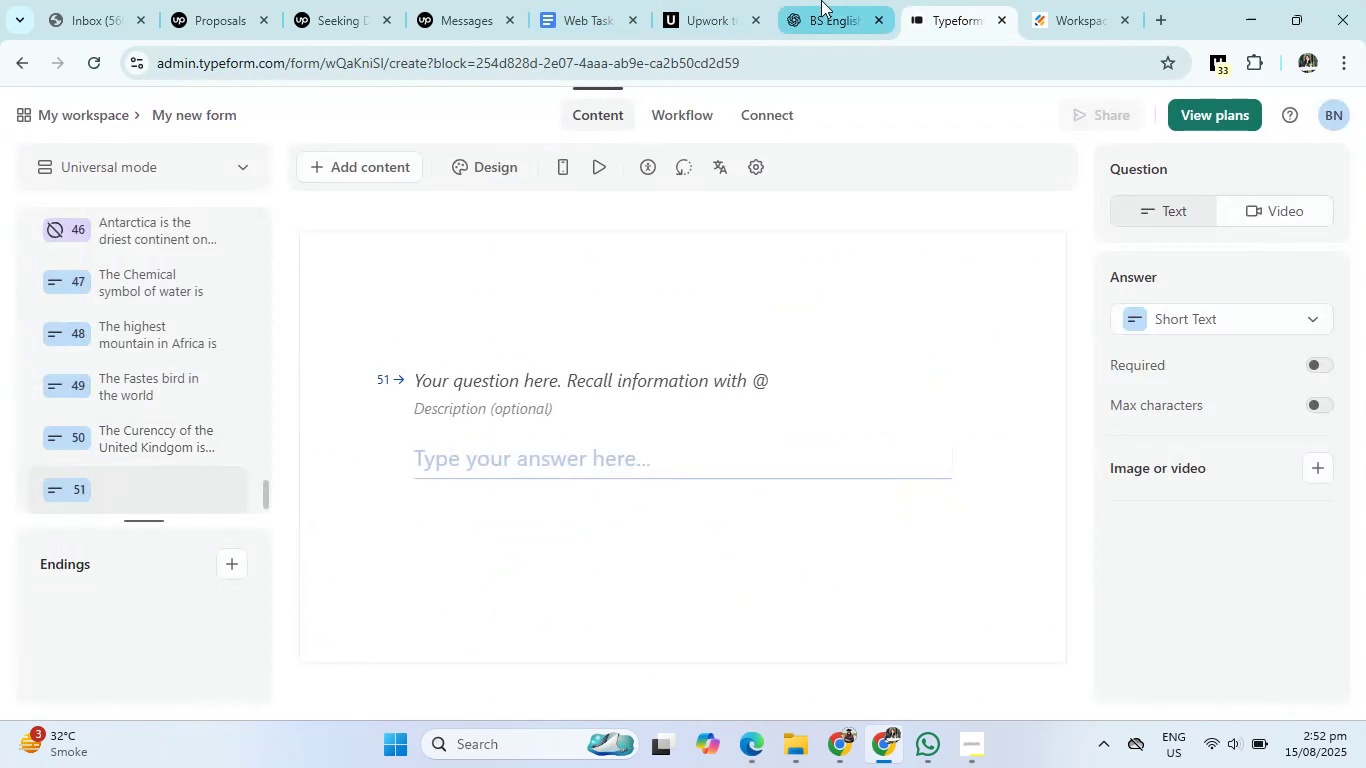 
left_click([821, 0])
 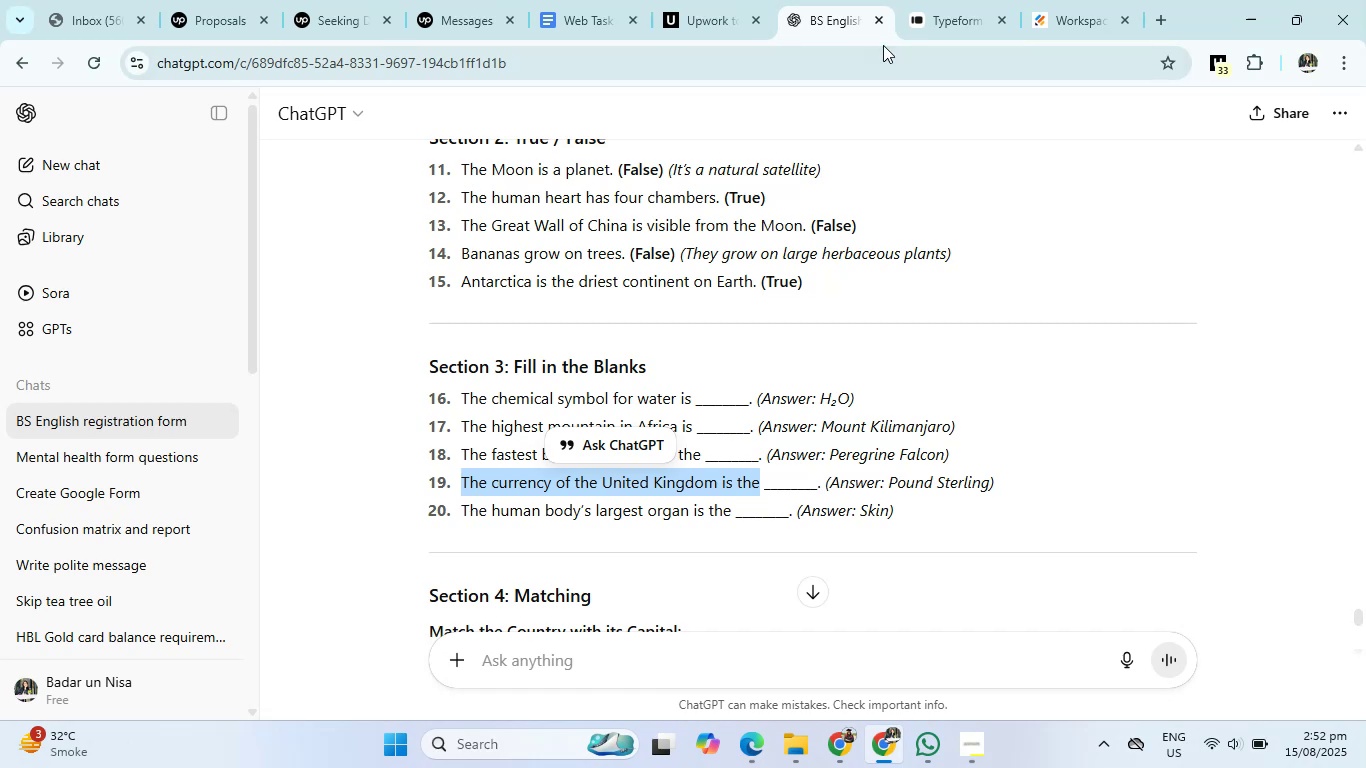 
left_click([937, 0])
 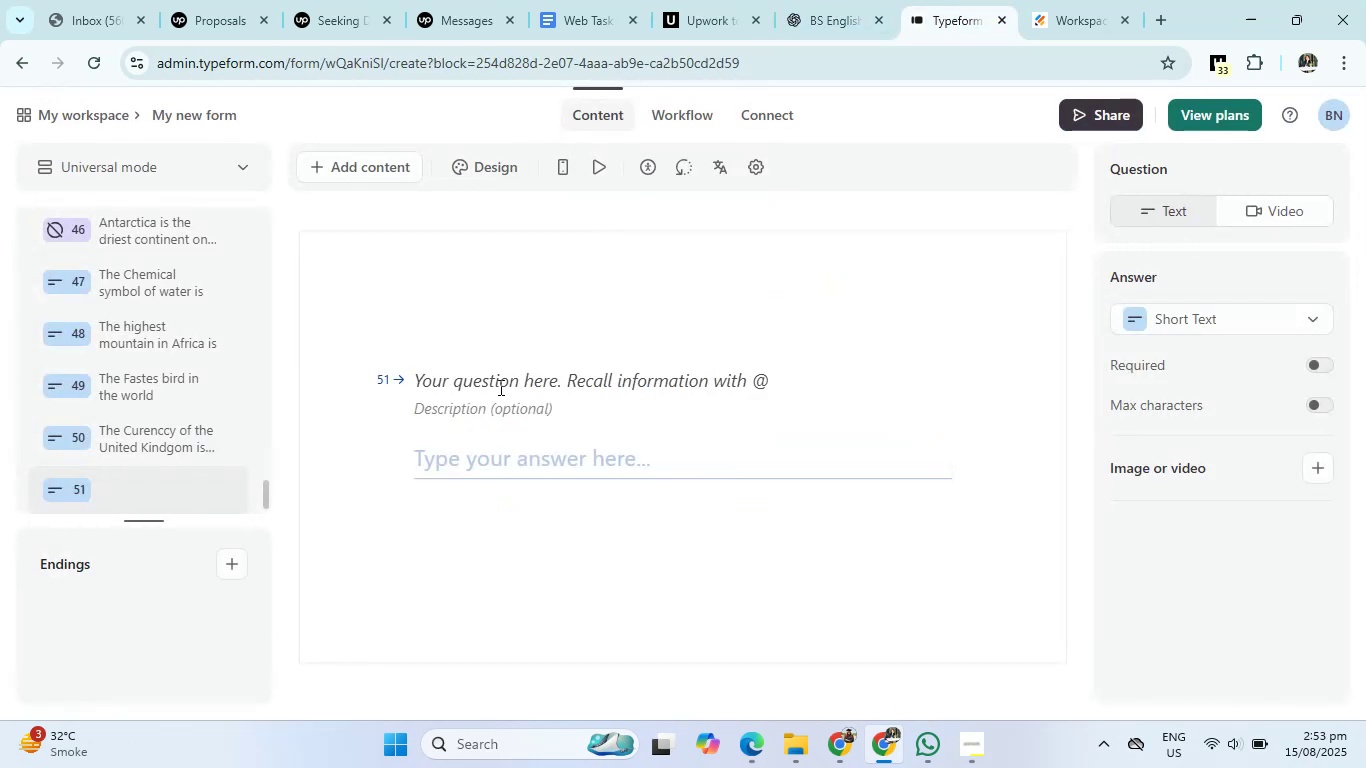 
left_click([499, 387])
 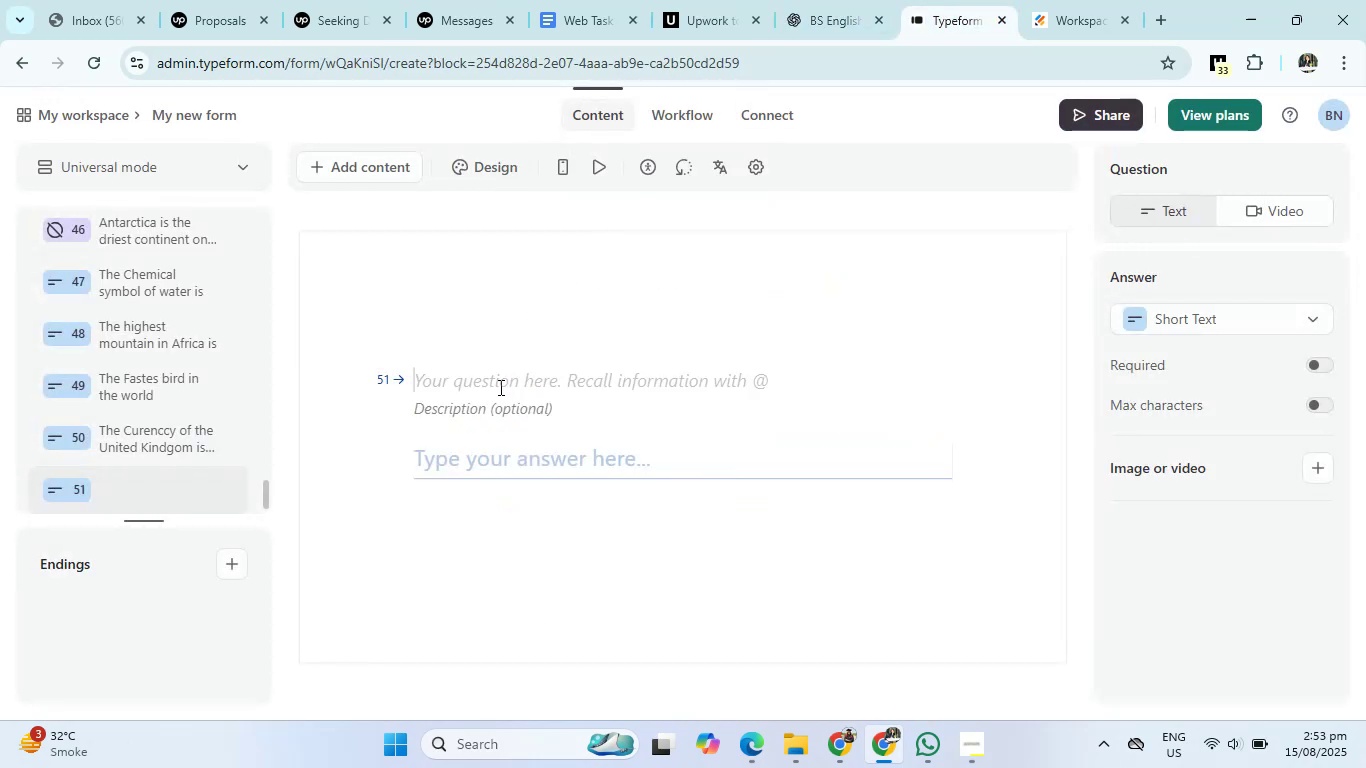 
type(The human Body largest organ is the)
 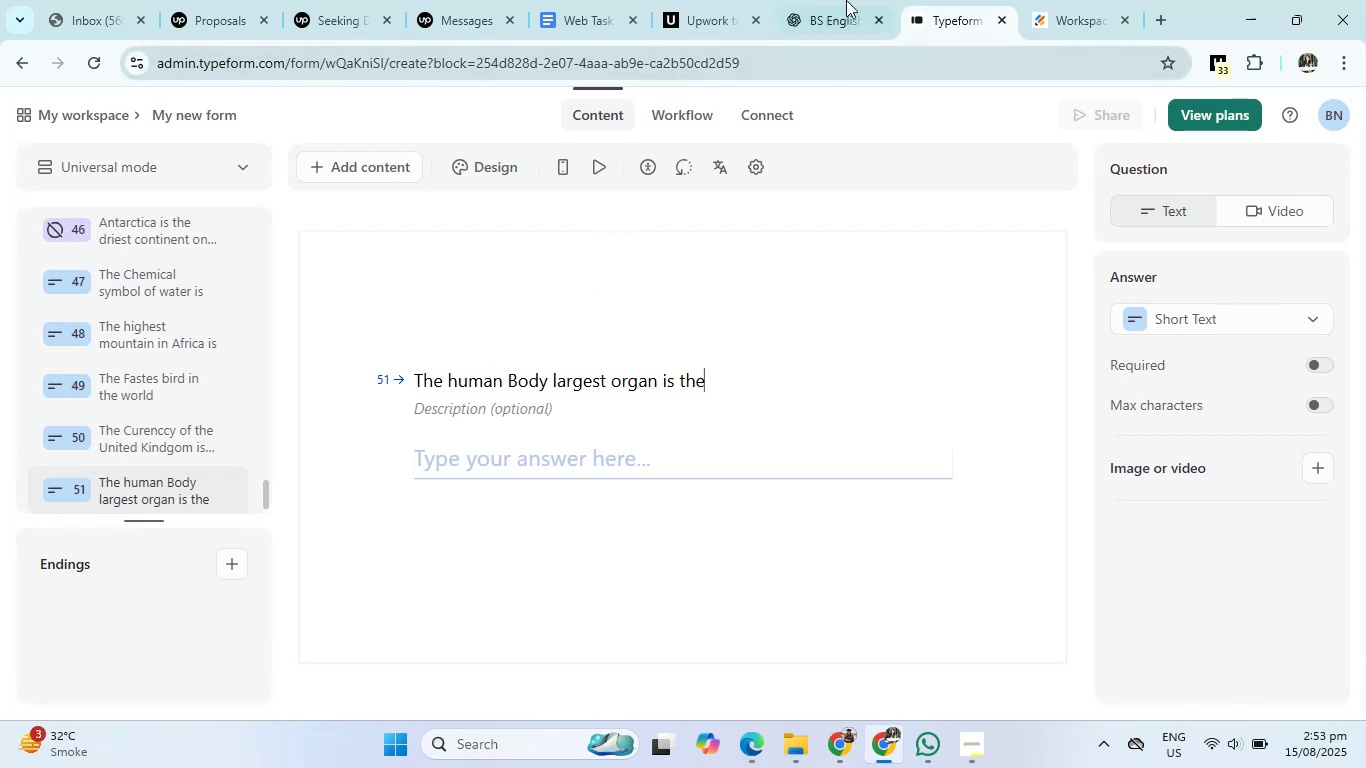 
left_click([847, 0])
 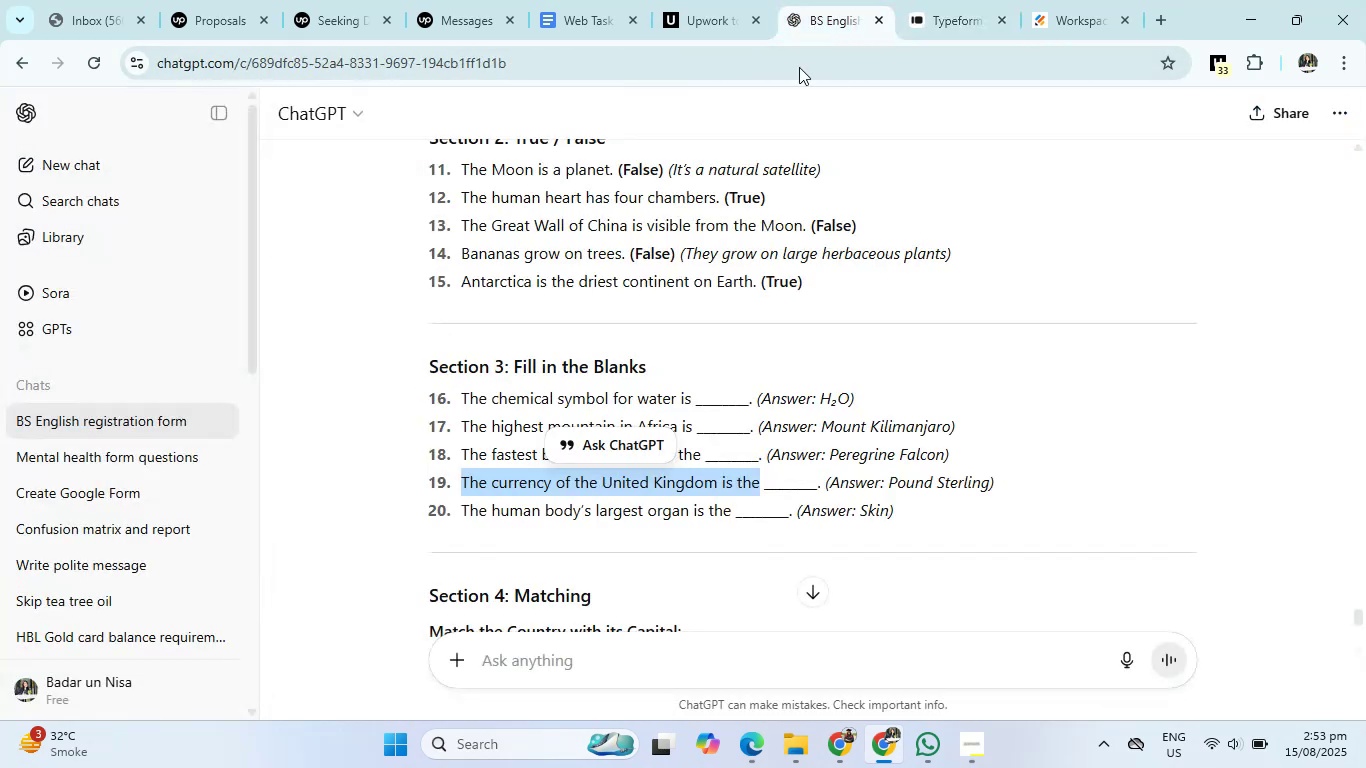 
mouse_move([668, 354])
 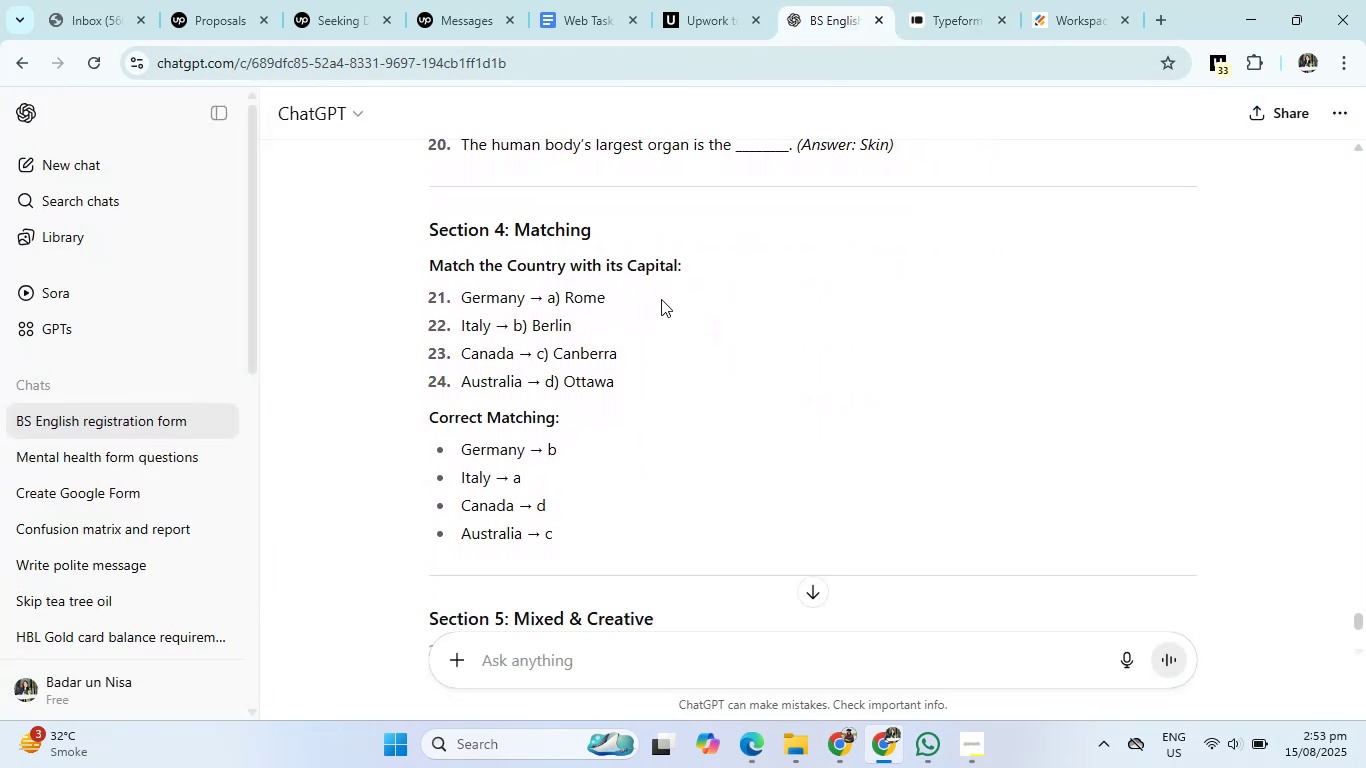 
left_click([661, 299])
 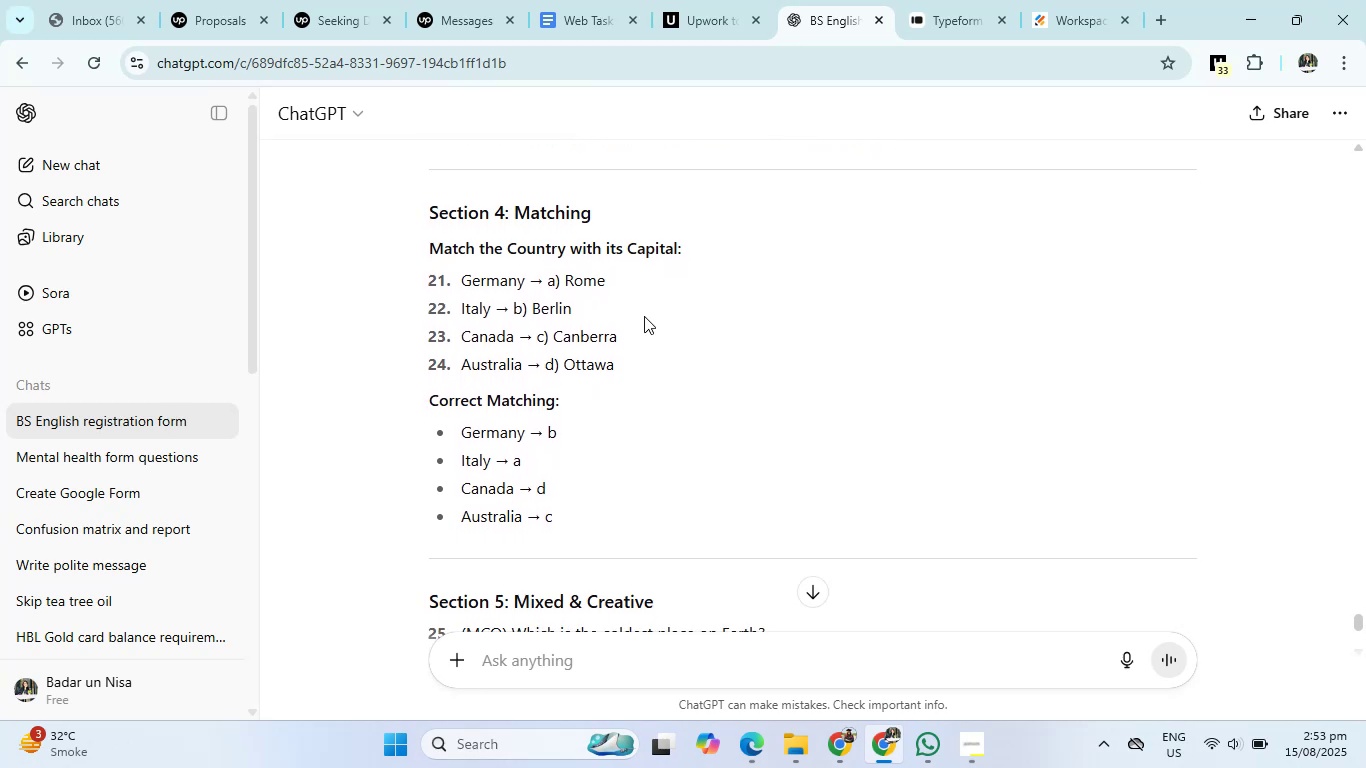 
wait(9.43)
 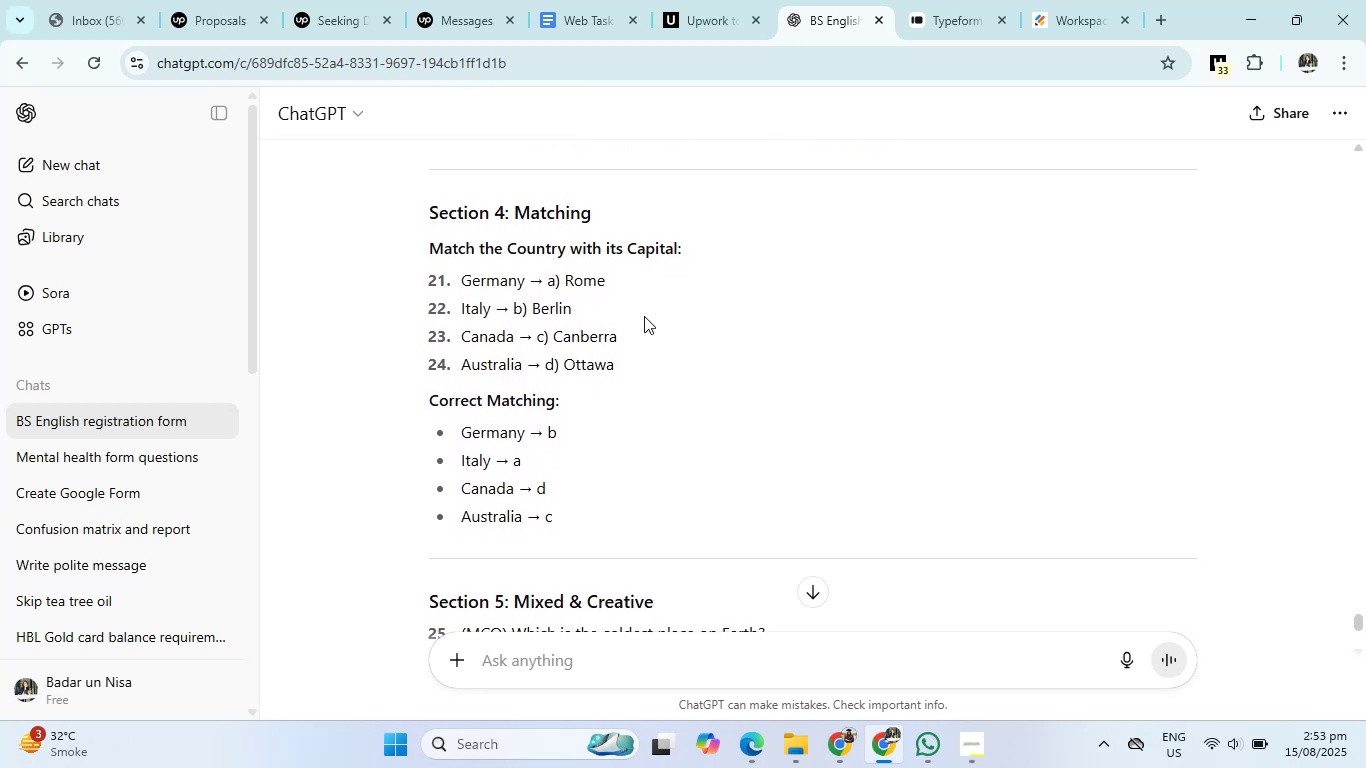 
left_click([963, 0])
 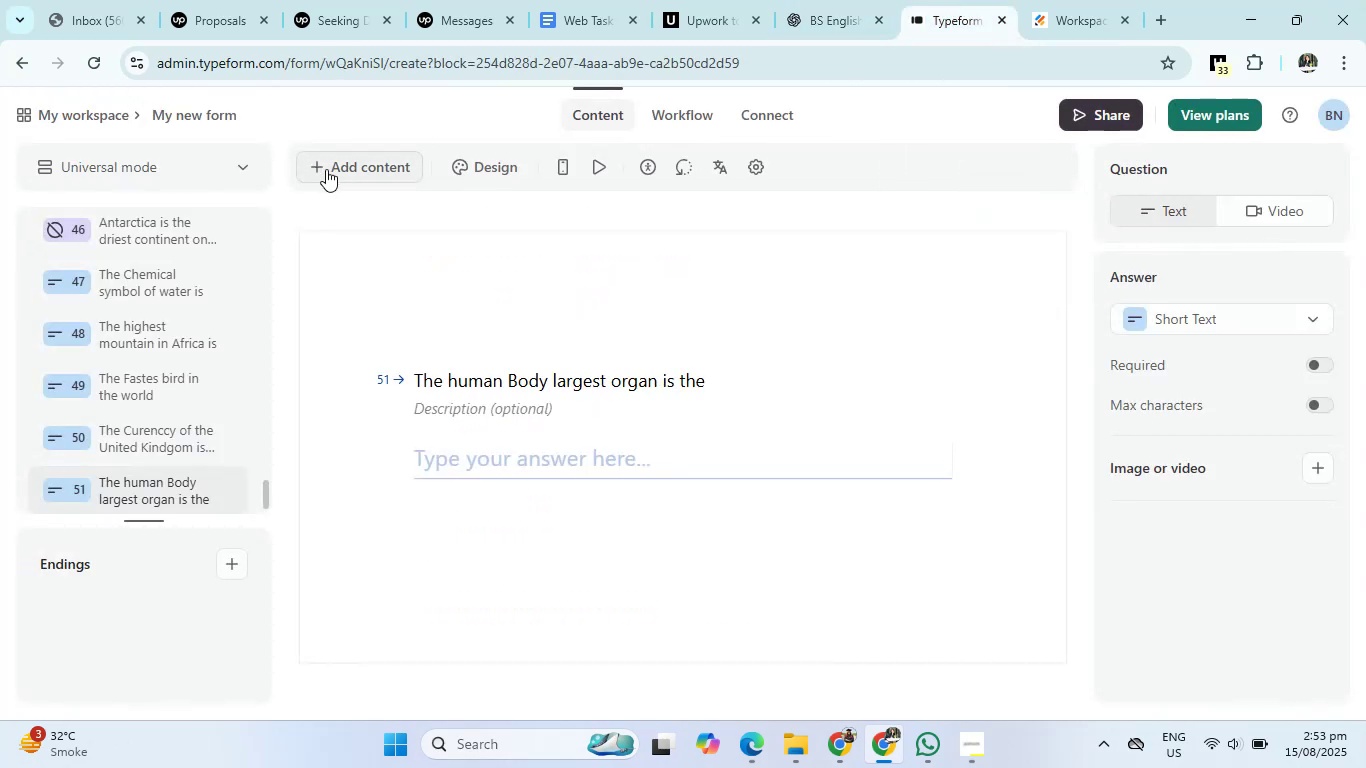 
left_click([326, 169])
 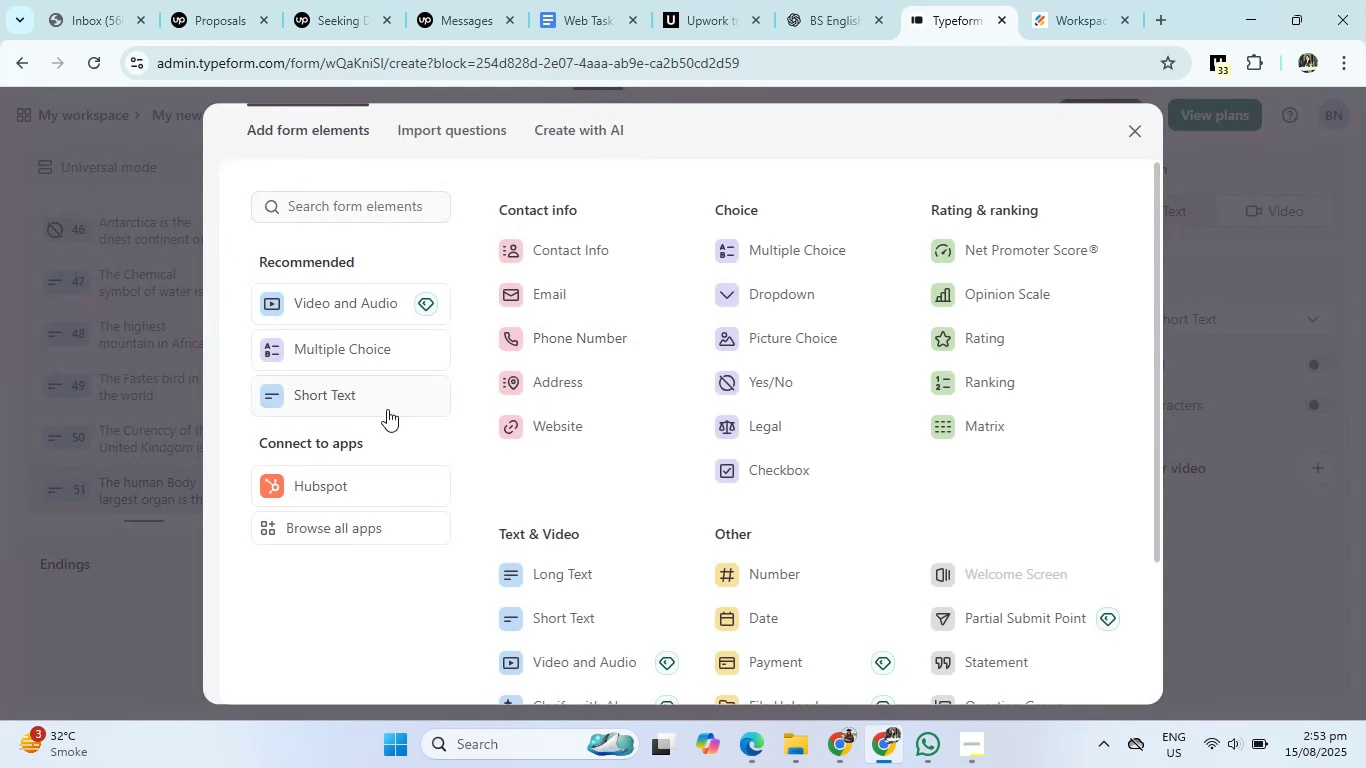 
left_click([387, 405])
 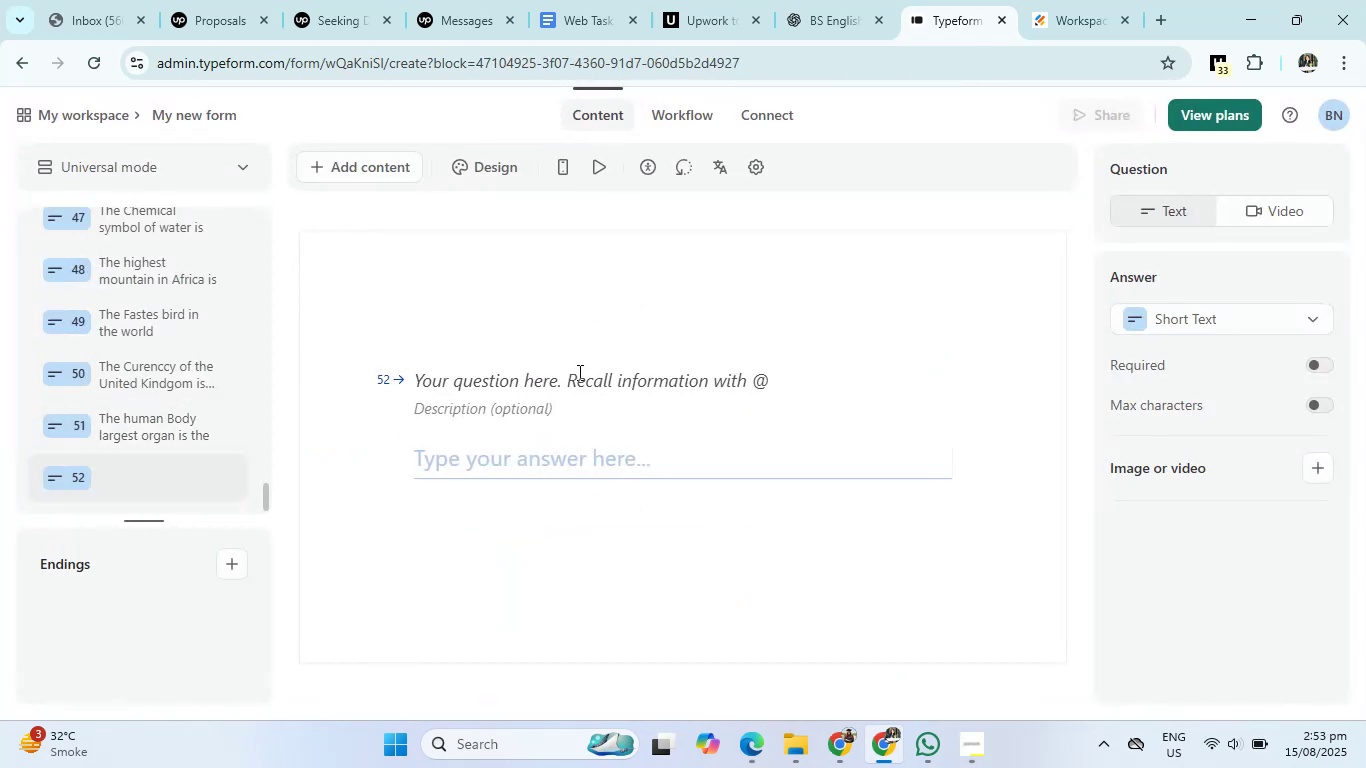 
left_click([578, 372])
 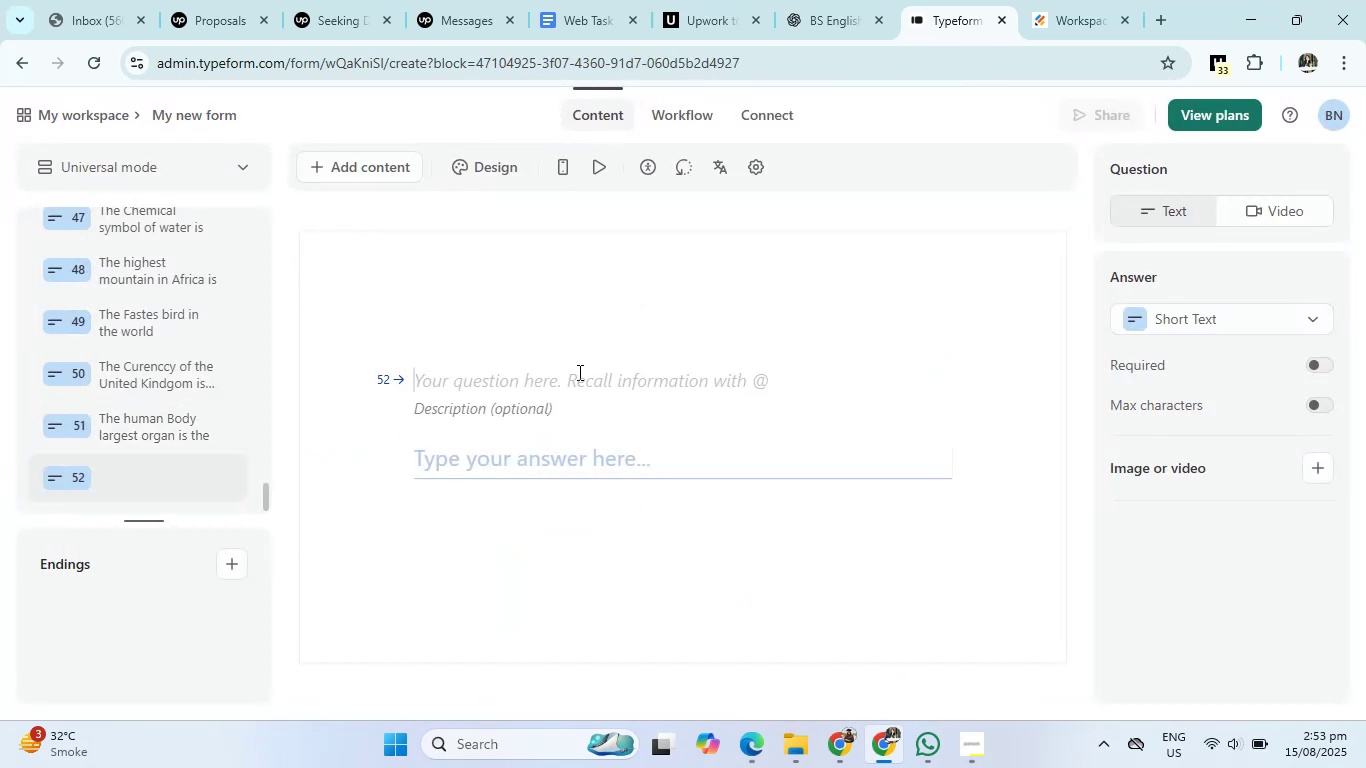 
type(Germany Capital is Berline)
 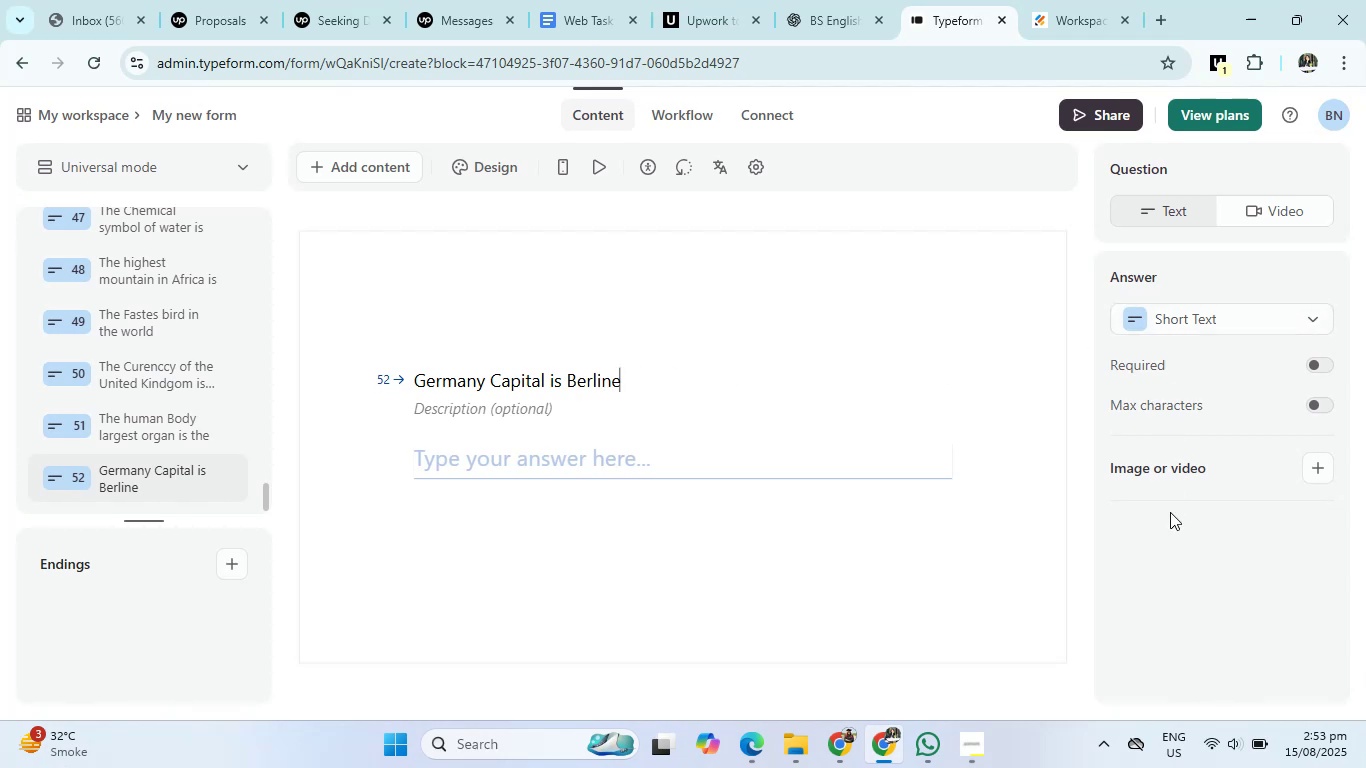 
left_click([1231, 315])
 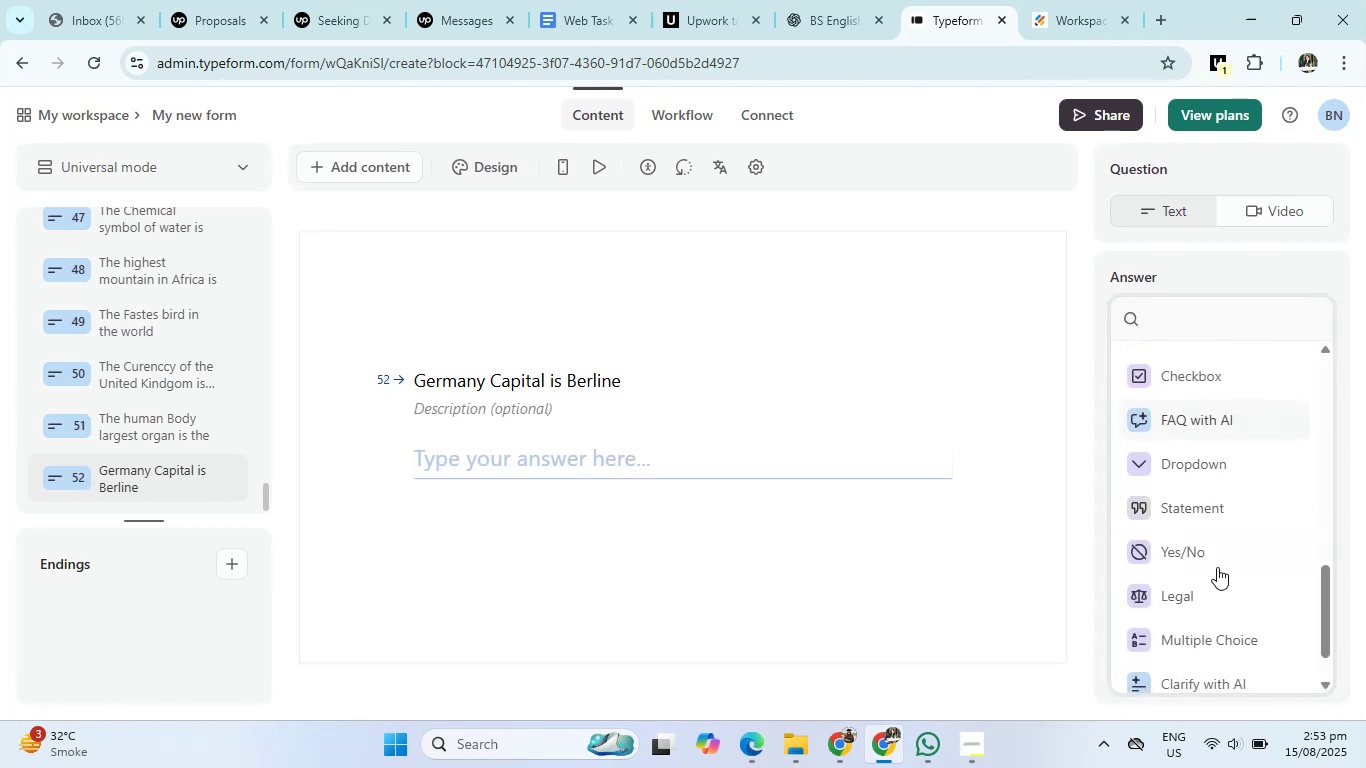 
left_click([1217, 547])
 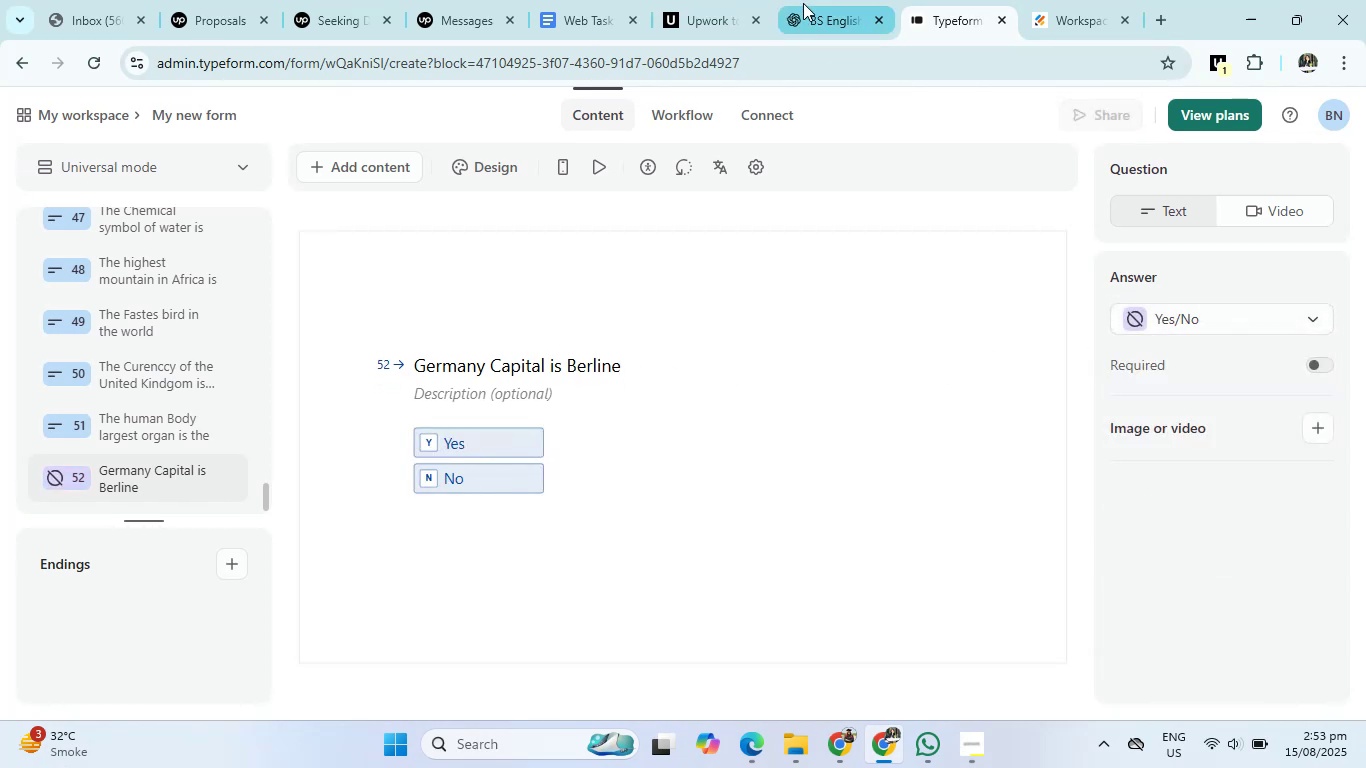 
left_click([803, 3])
 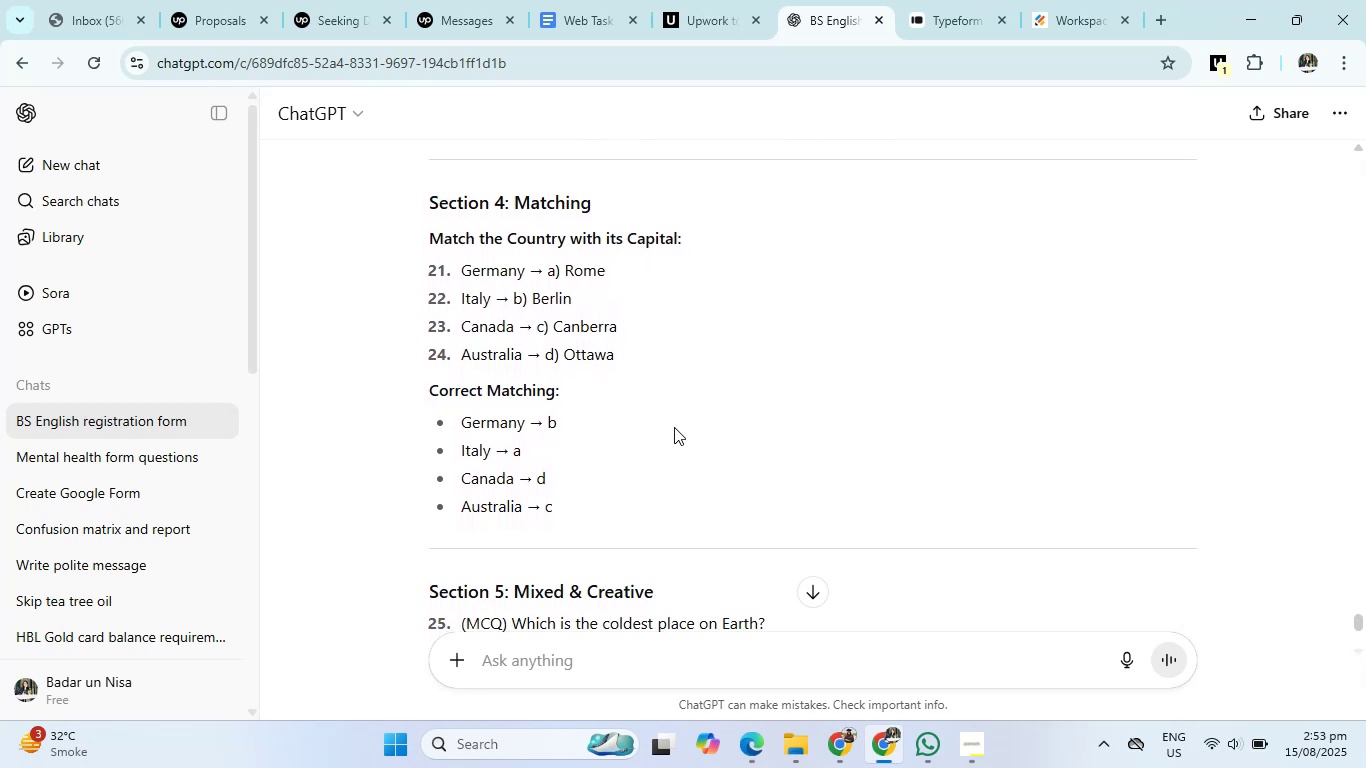 
wait(5.71)
 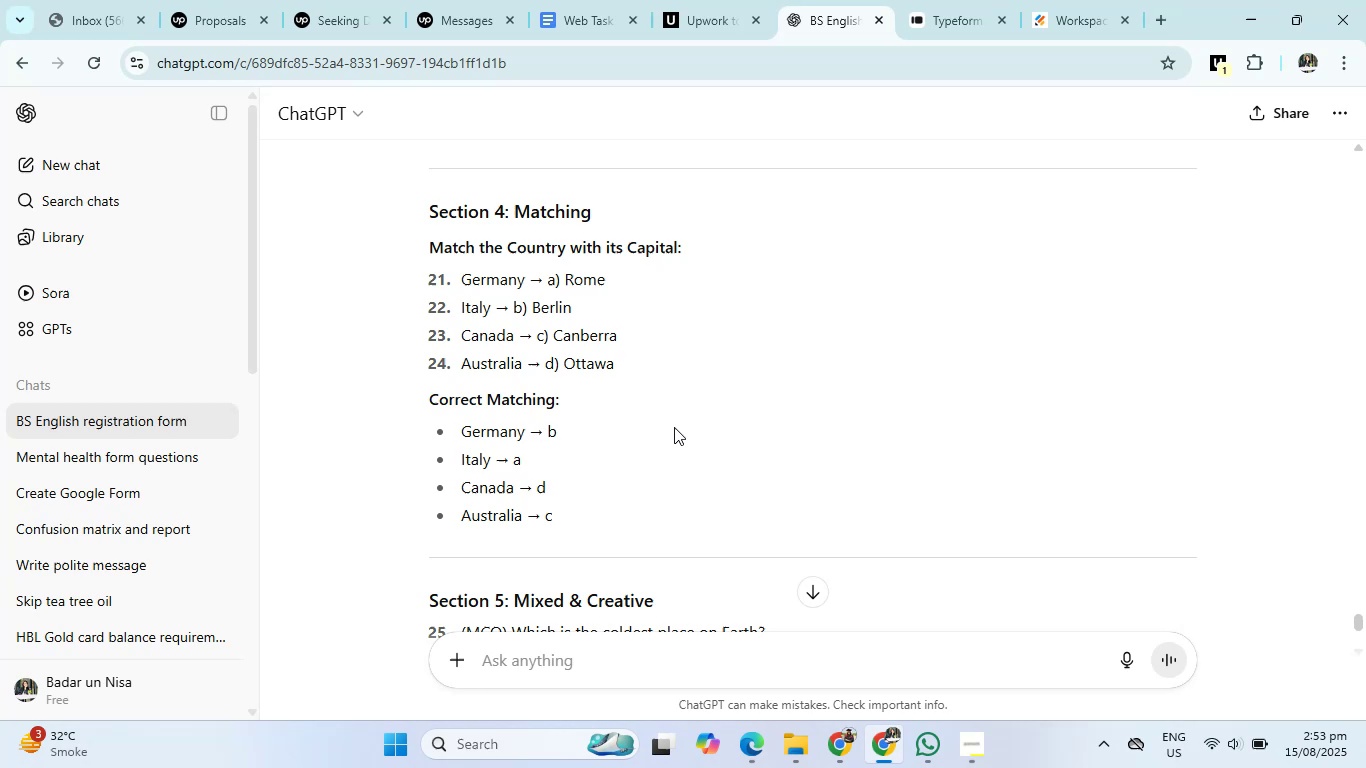 
left_click([997, 0])
 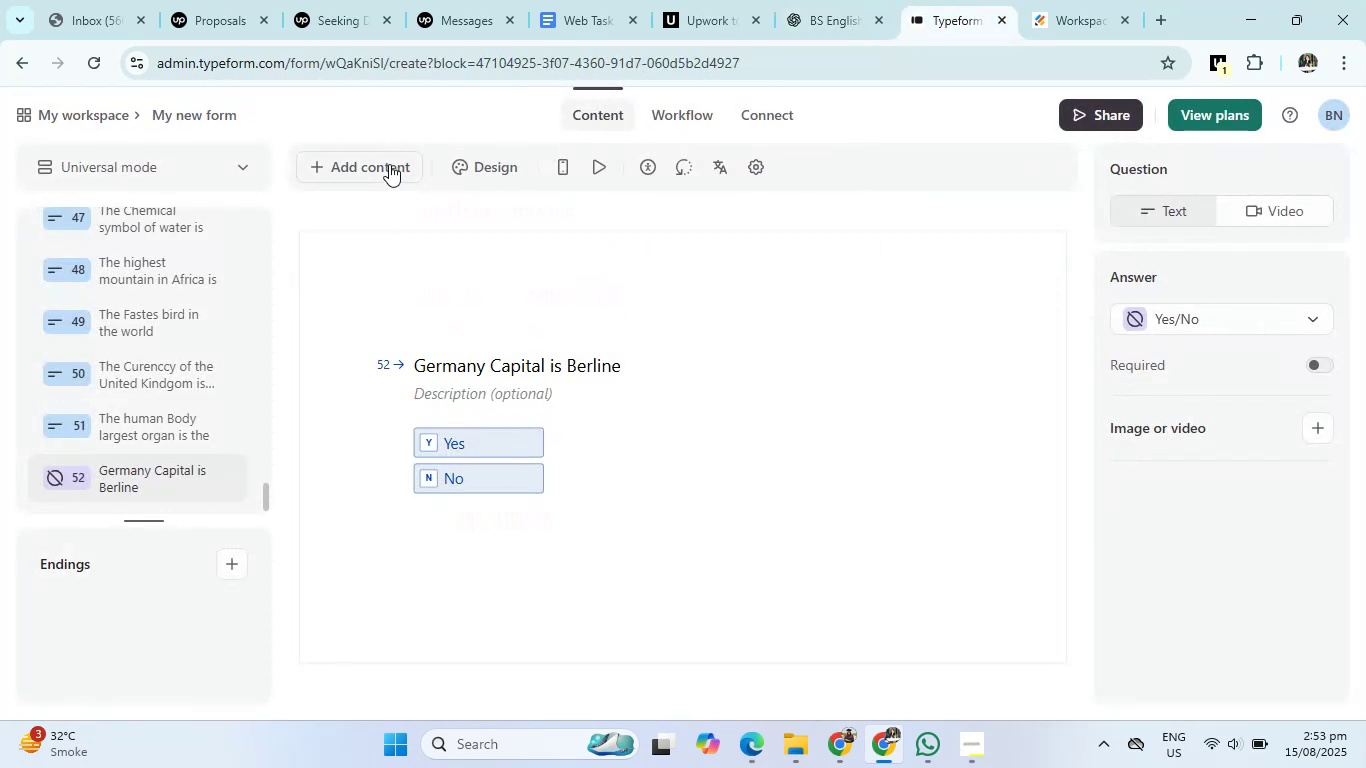 
left_click([389, 166])
 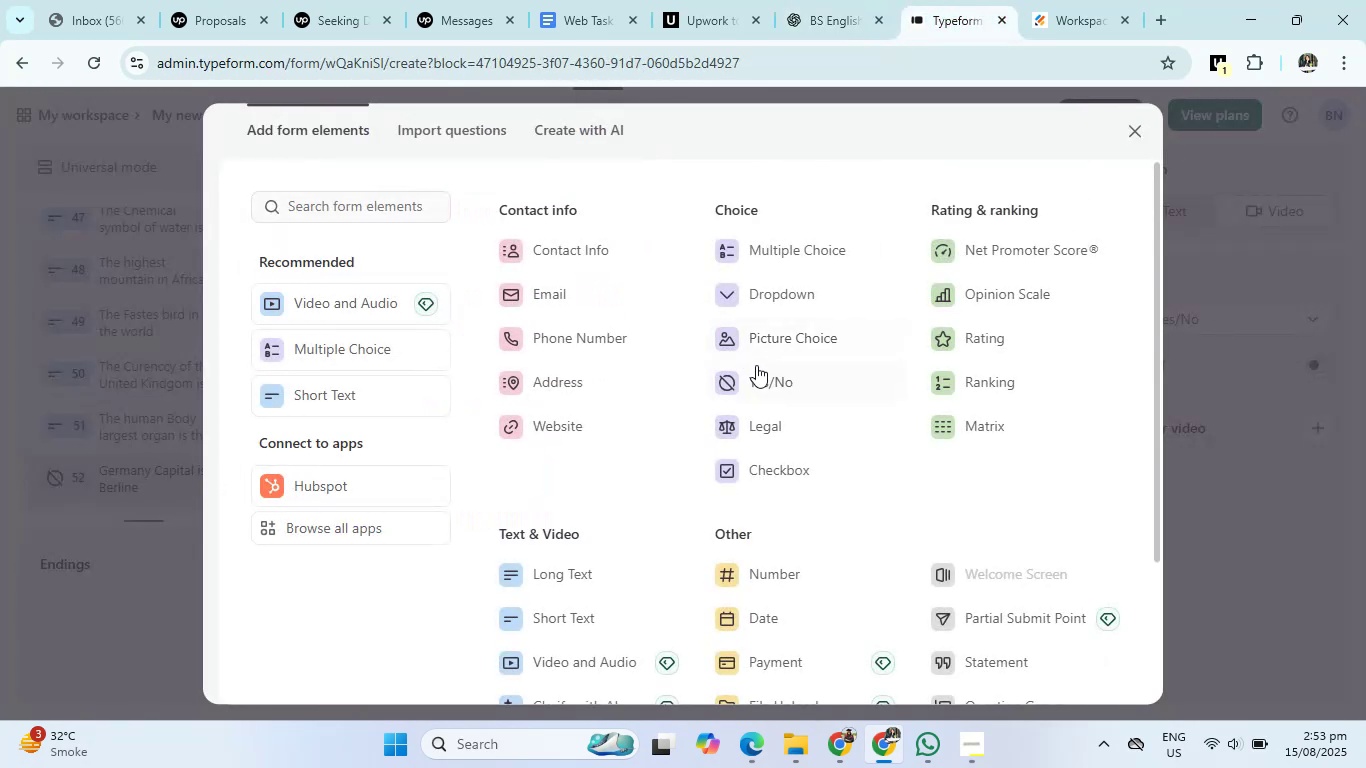 
left_click([756, 365])
 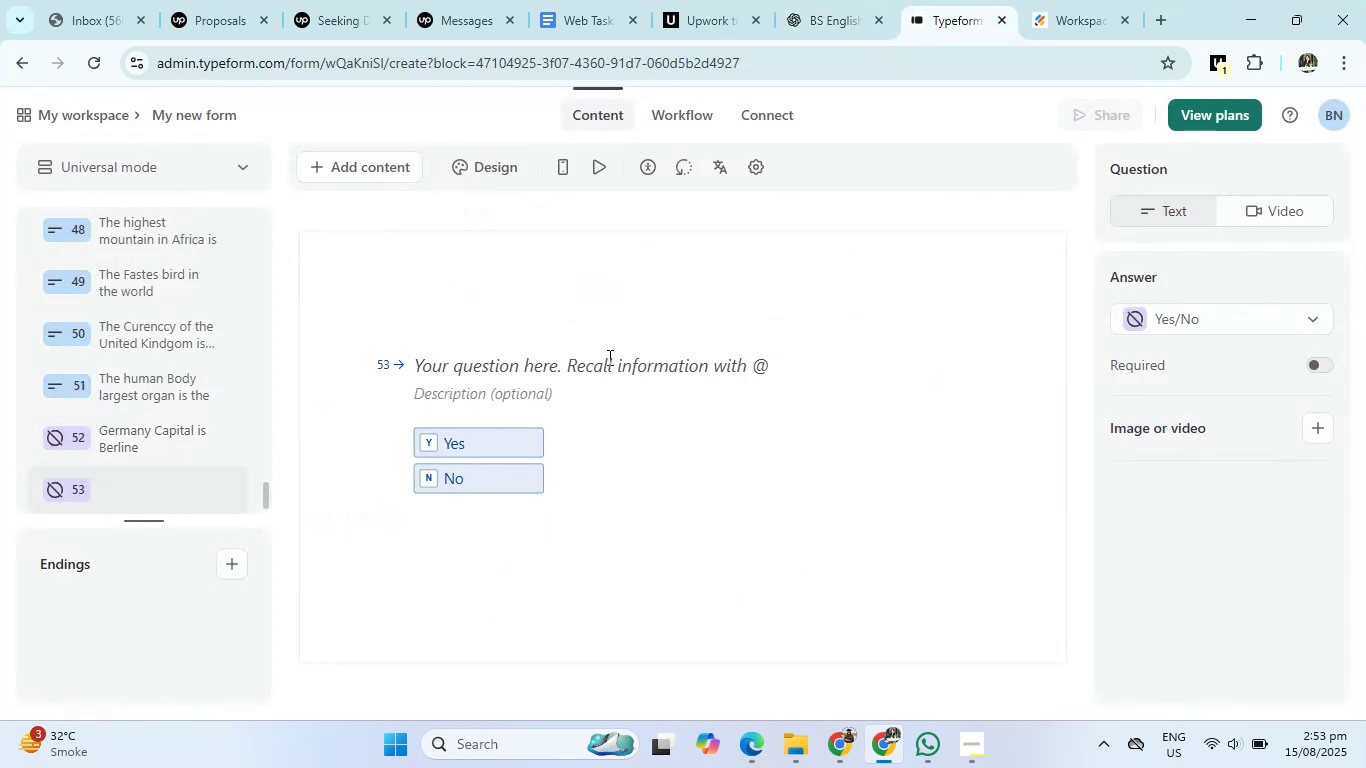 
left_click([608, 357])
 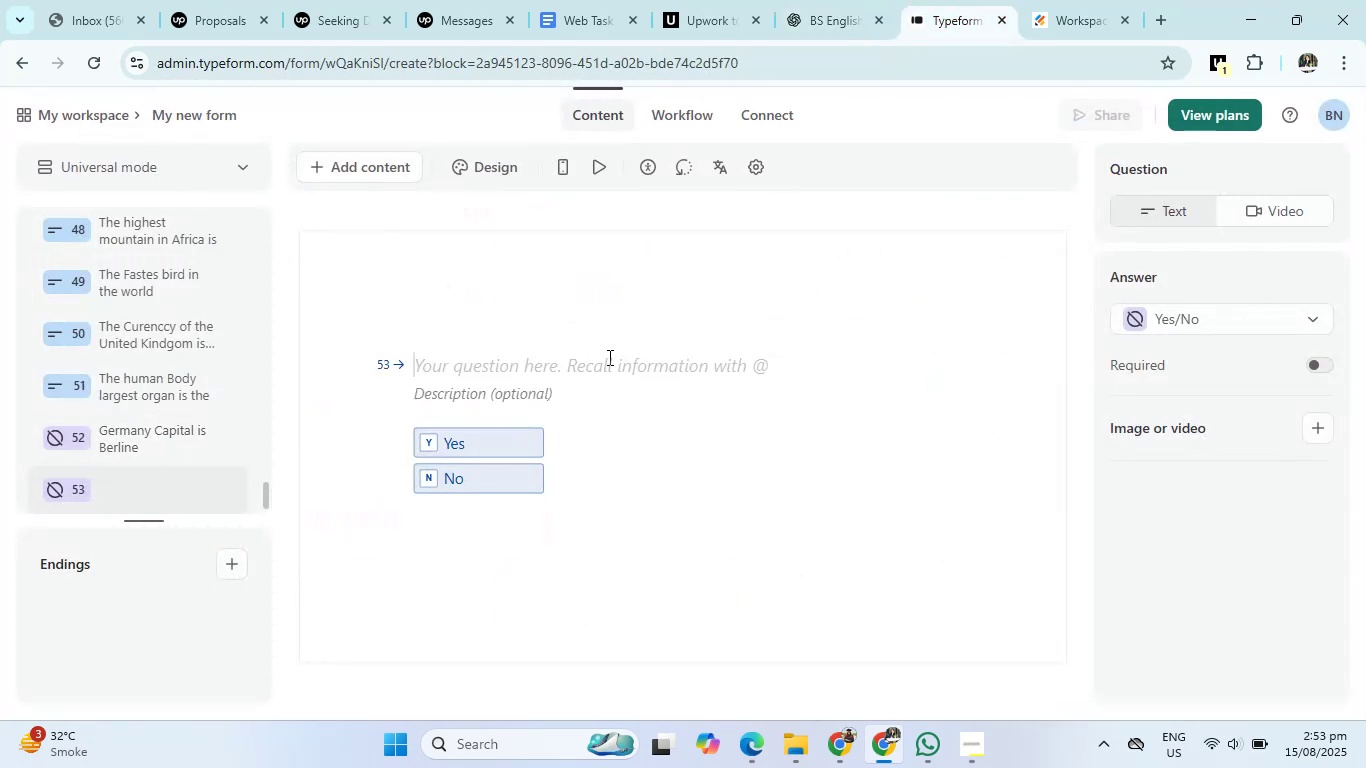 
type(Italy Capital is rome)
key(Backspace)
key(Backspace)
key(Backspace)
key(Backspace)
type(Rome)
 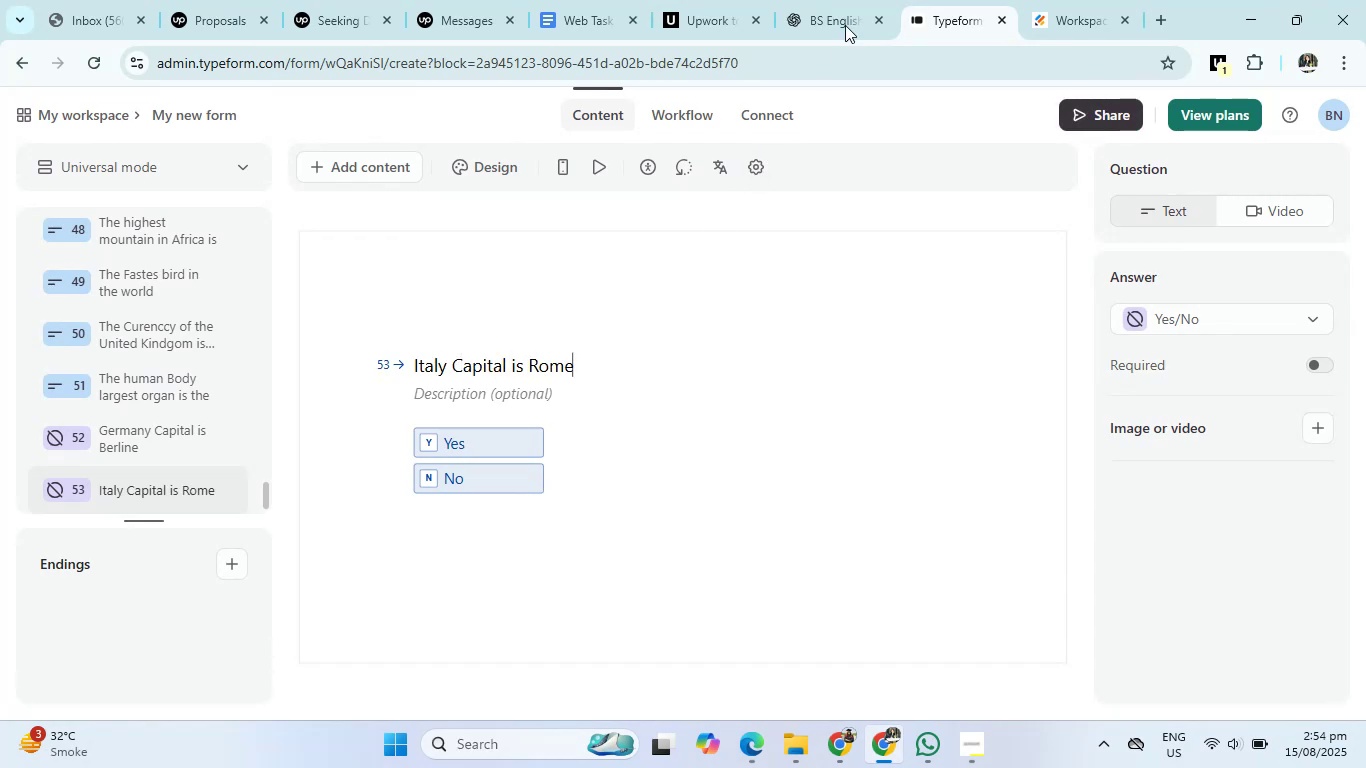 
left_click([858, 2])
 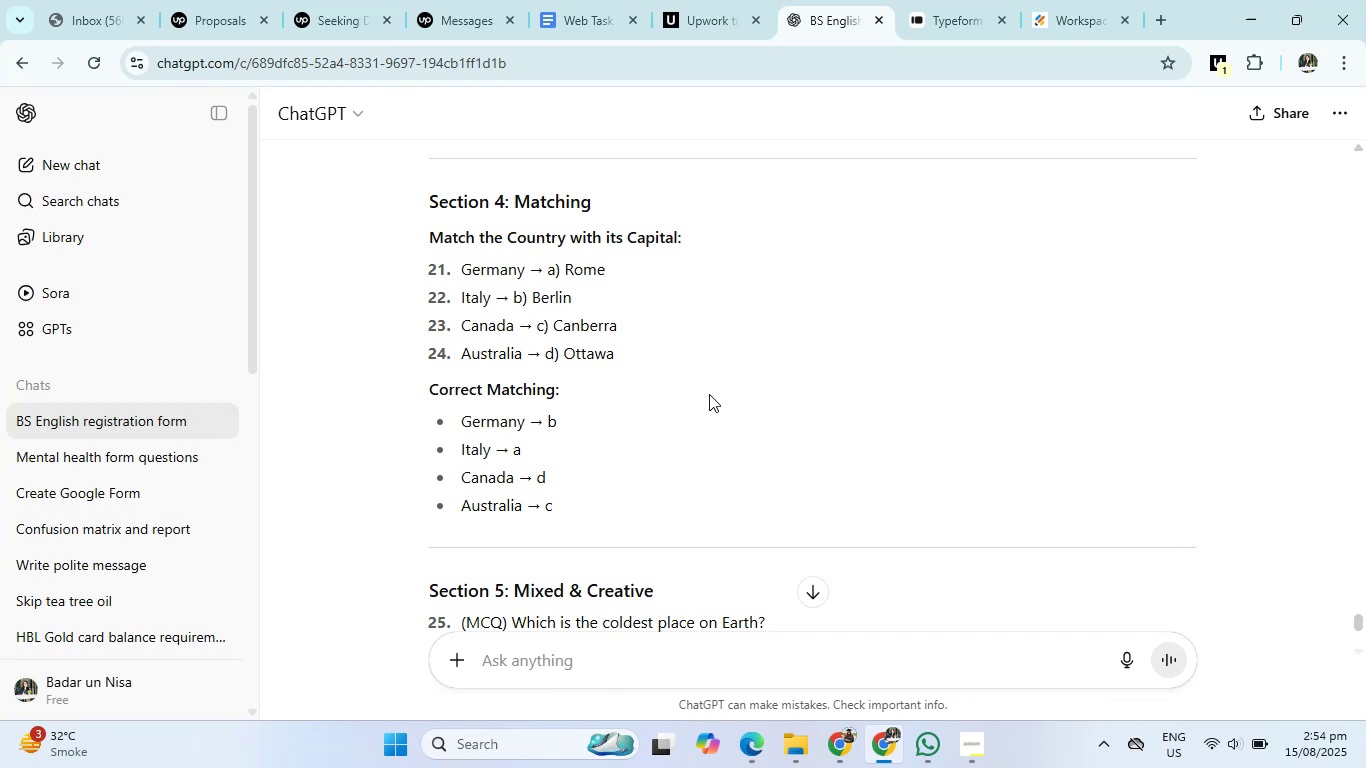 
wait(6.63)
 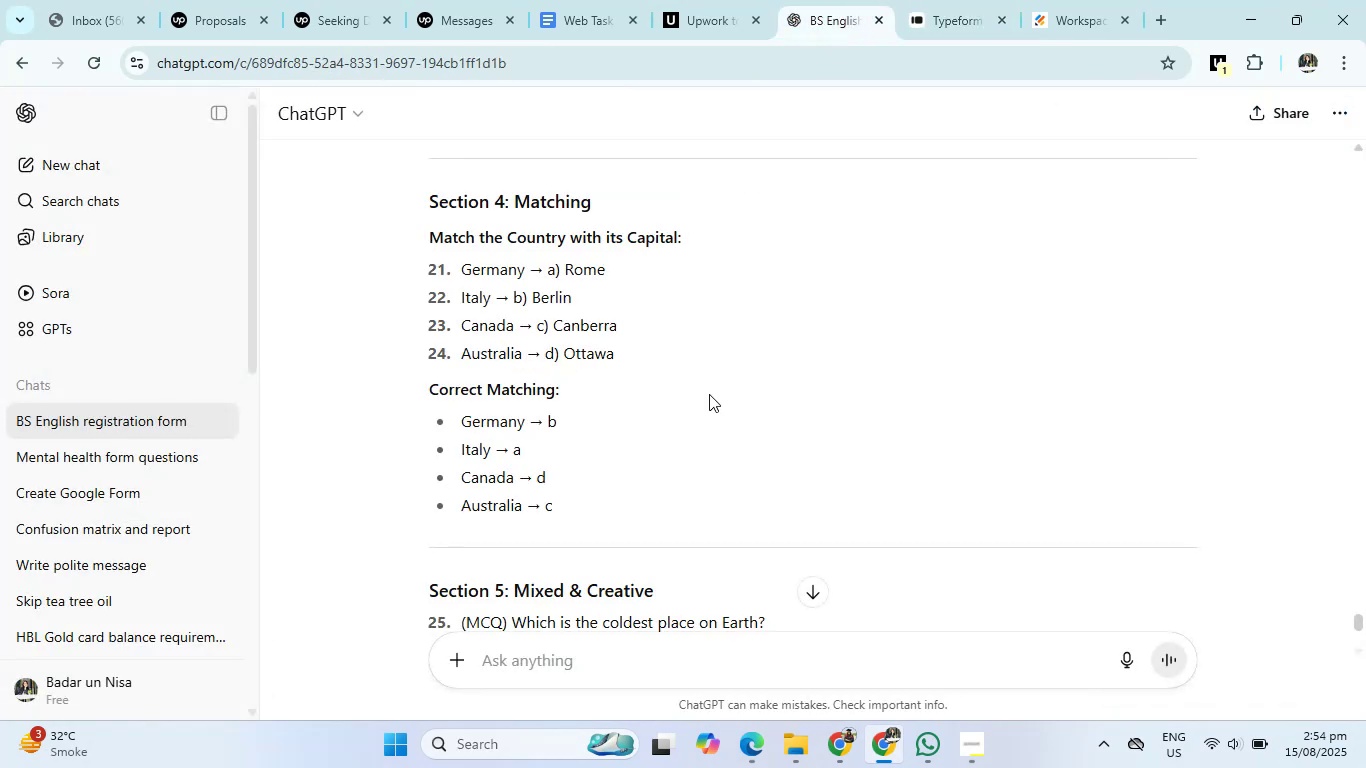 
left_click([940, 0])
 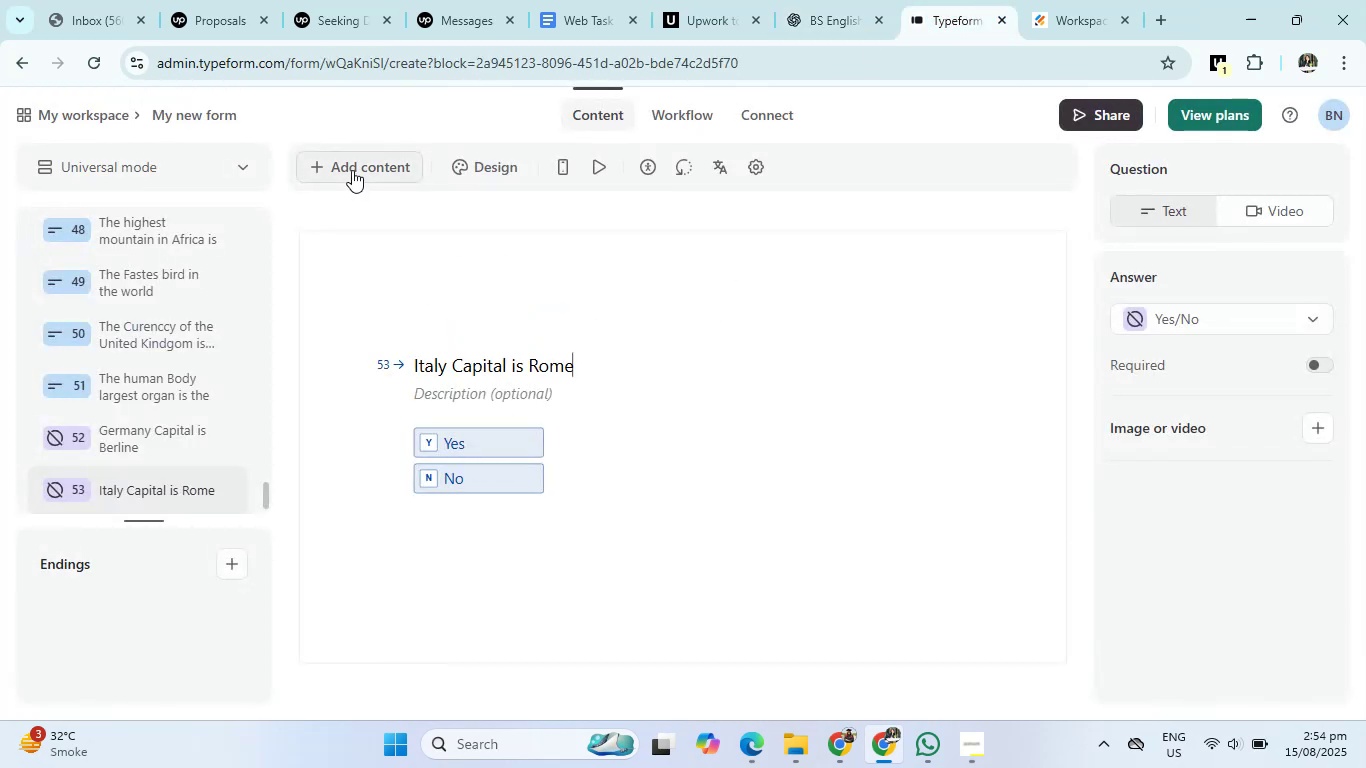 
left_click([353, 171])
 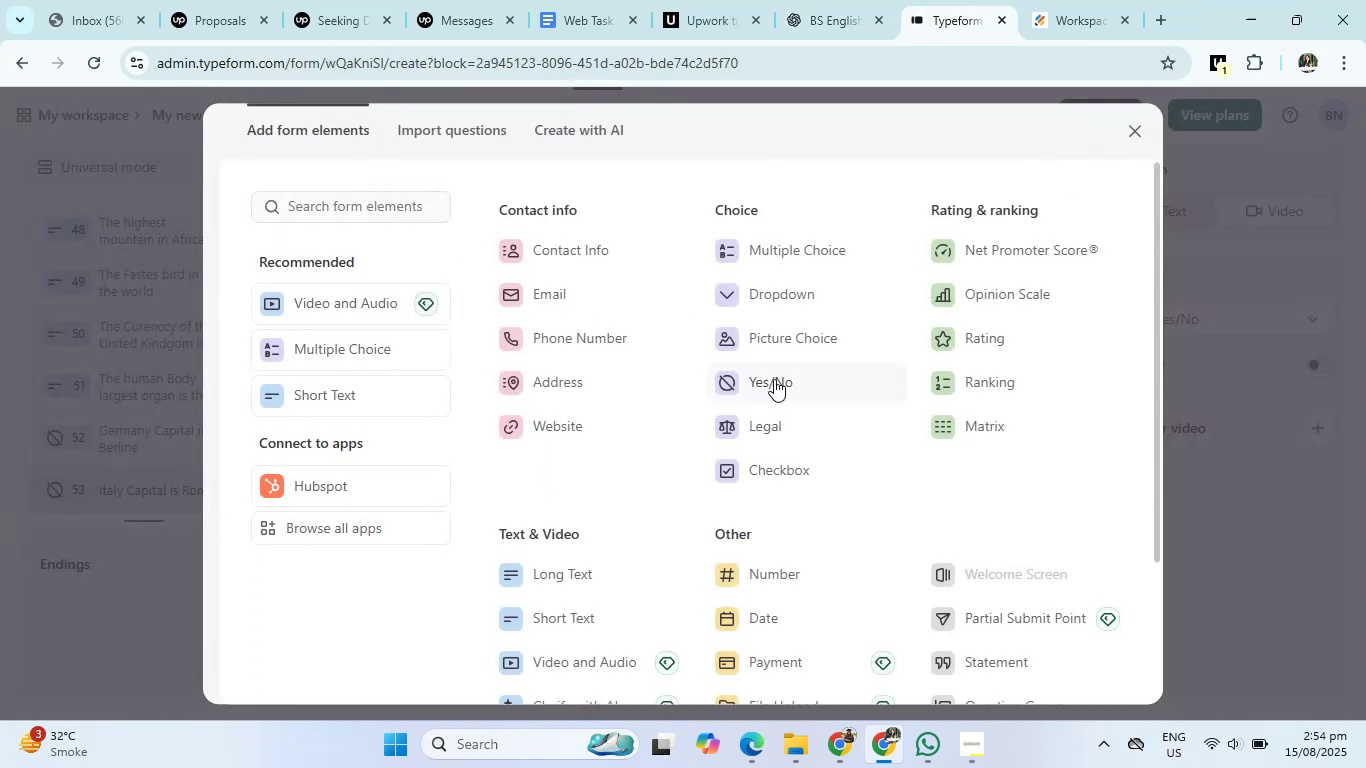 
left_click([774, 379])
 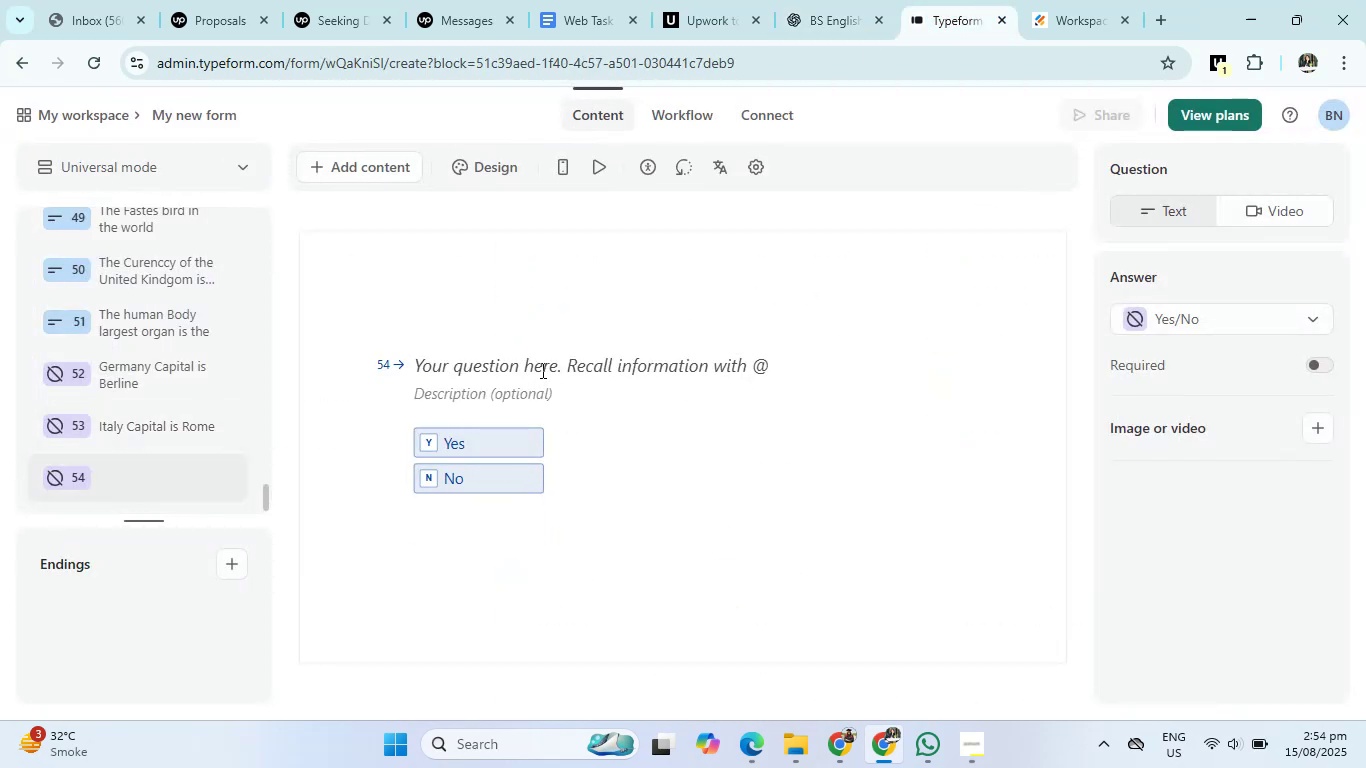 
left_click([541, 370])
 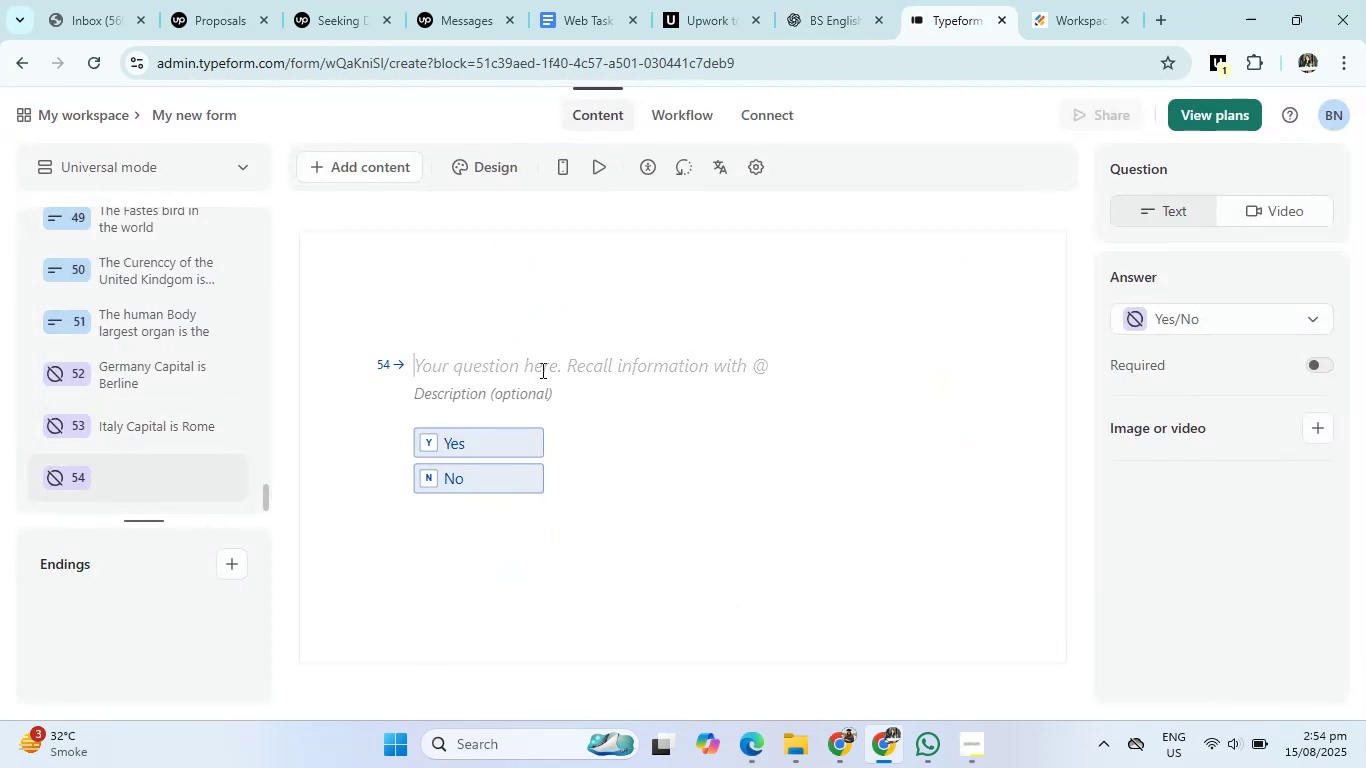 
type(Canaddn)
key(Backspace)
key(Backspace)
type(a Capital is otawa)
 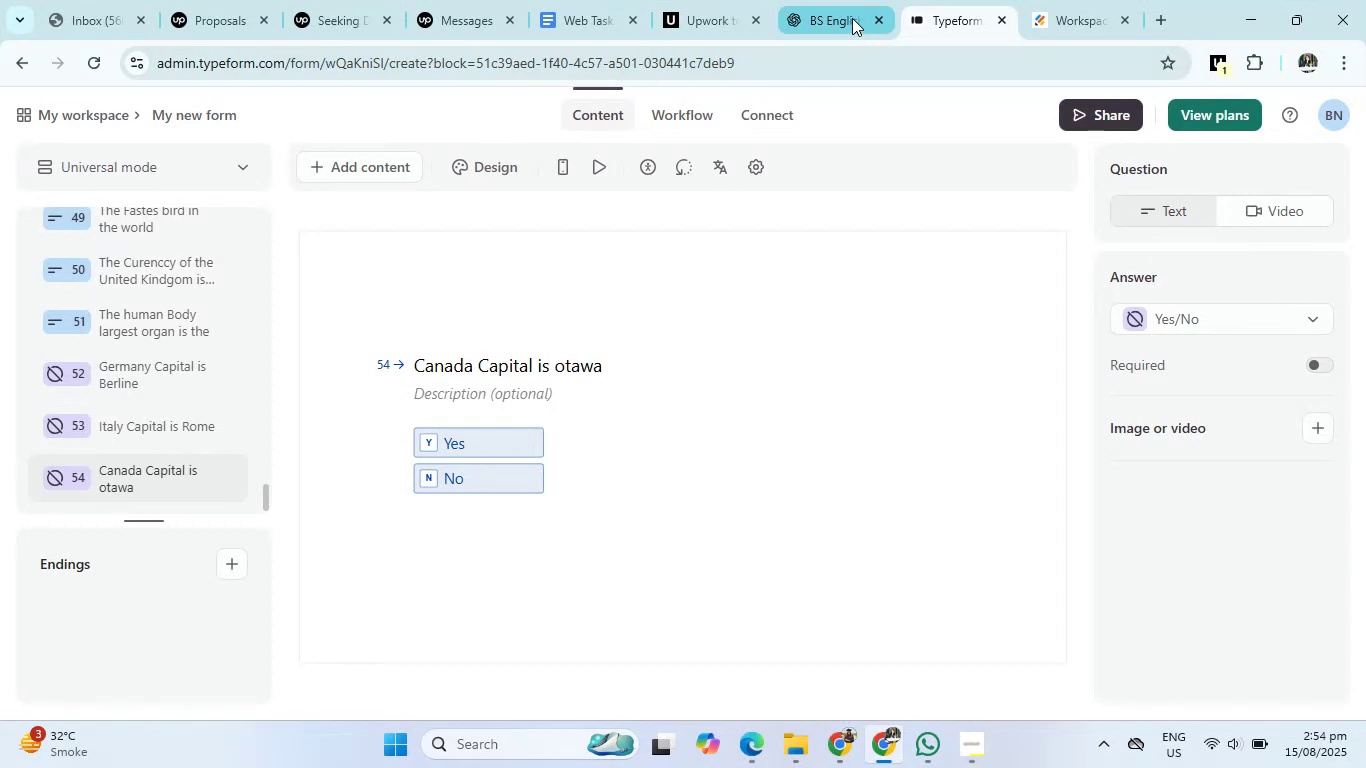 
left_click([850, 15])
 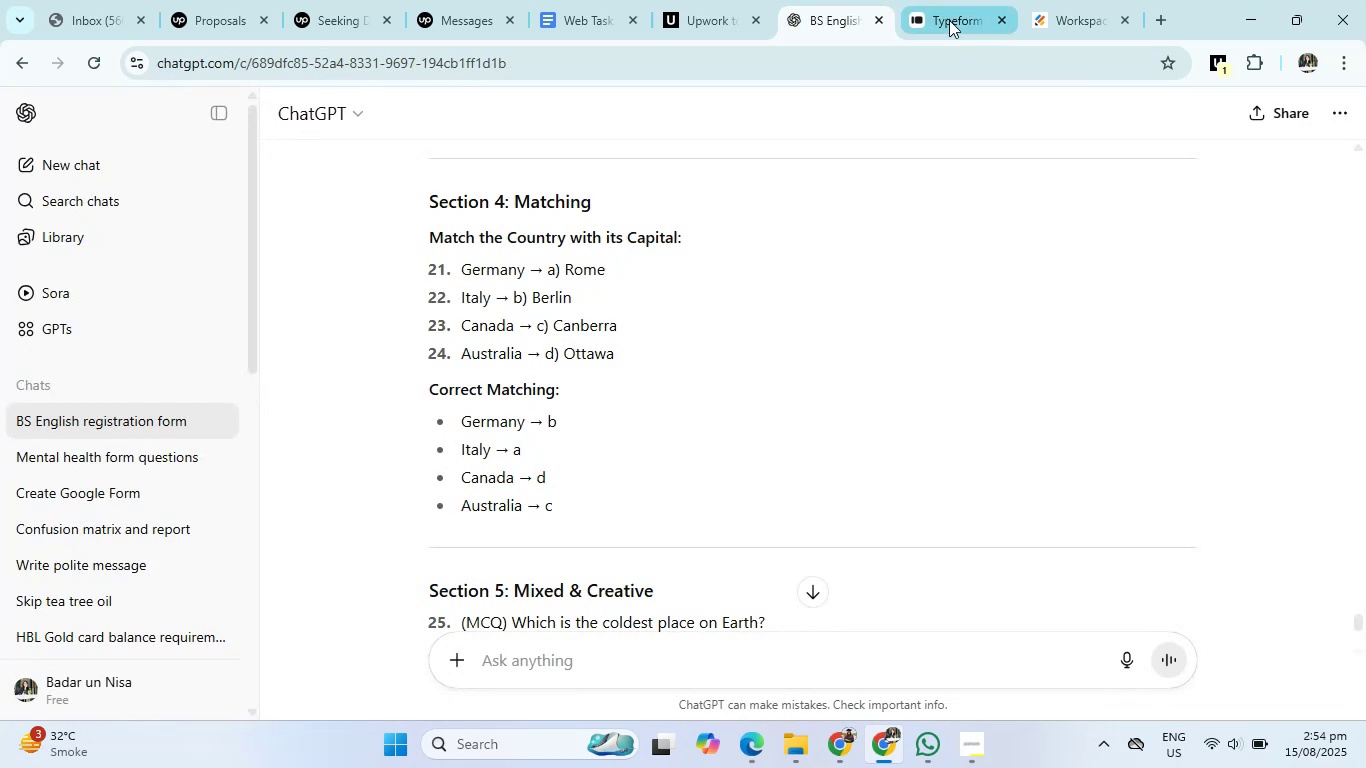 
left_click([949, 20])
 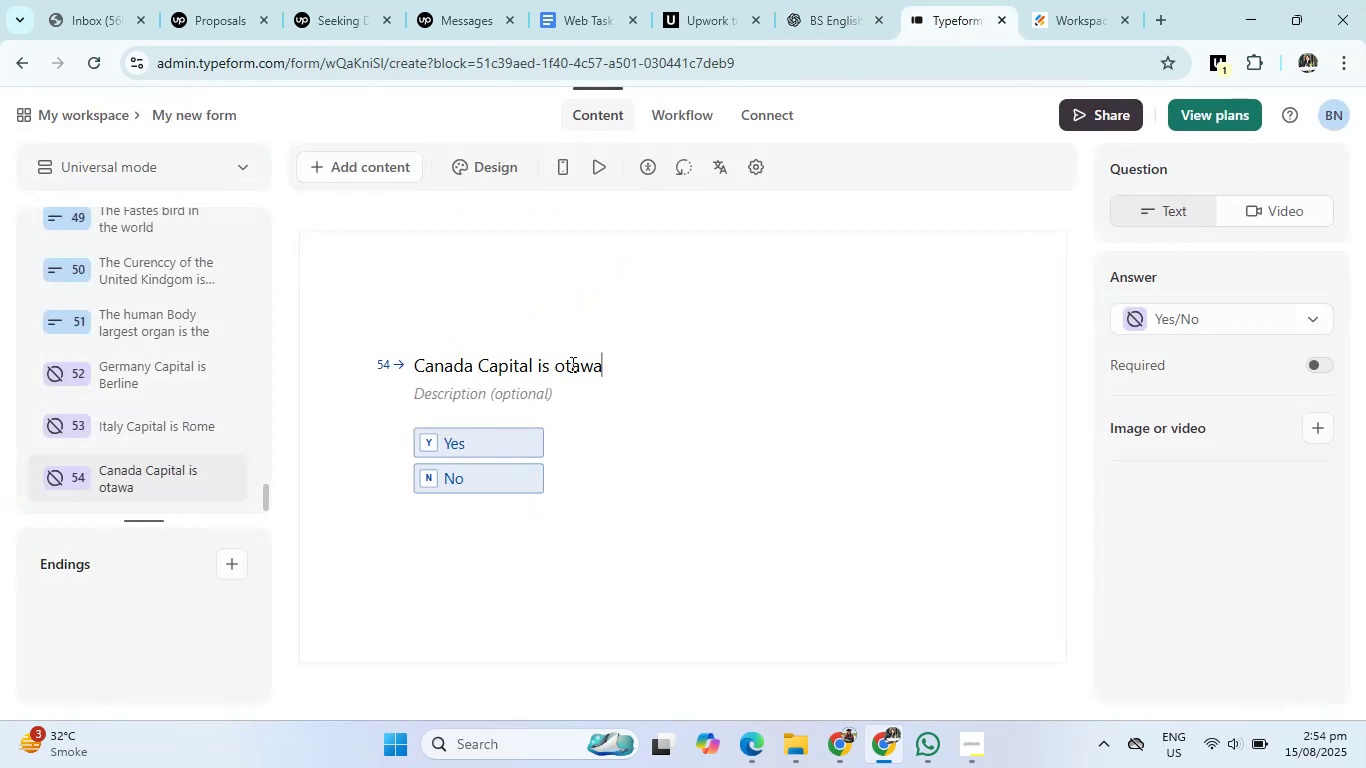 
left_click([571, 364])
 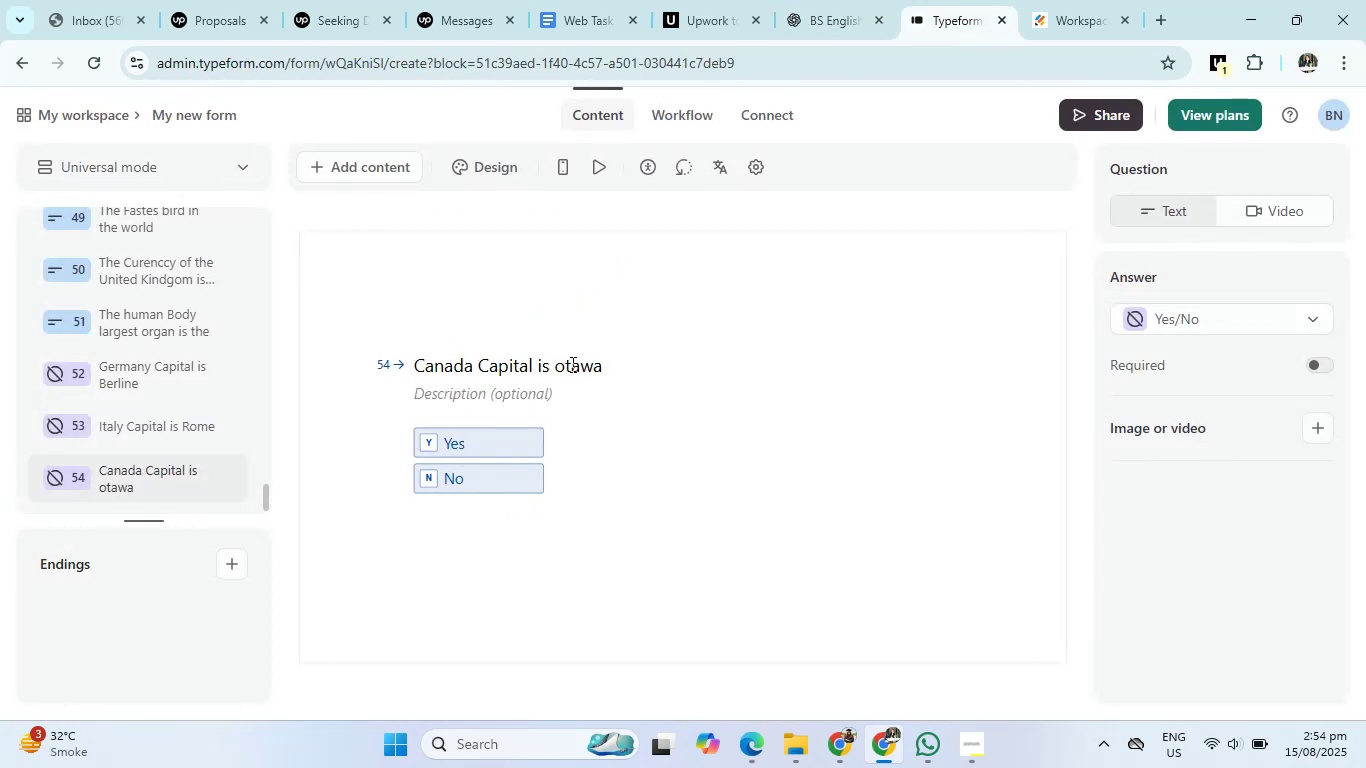 
key(T)
 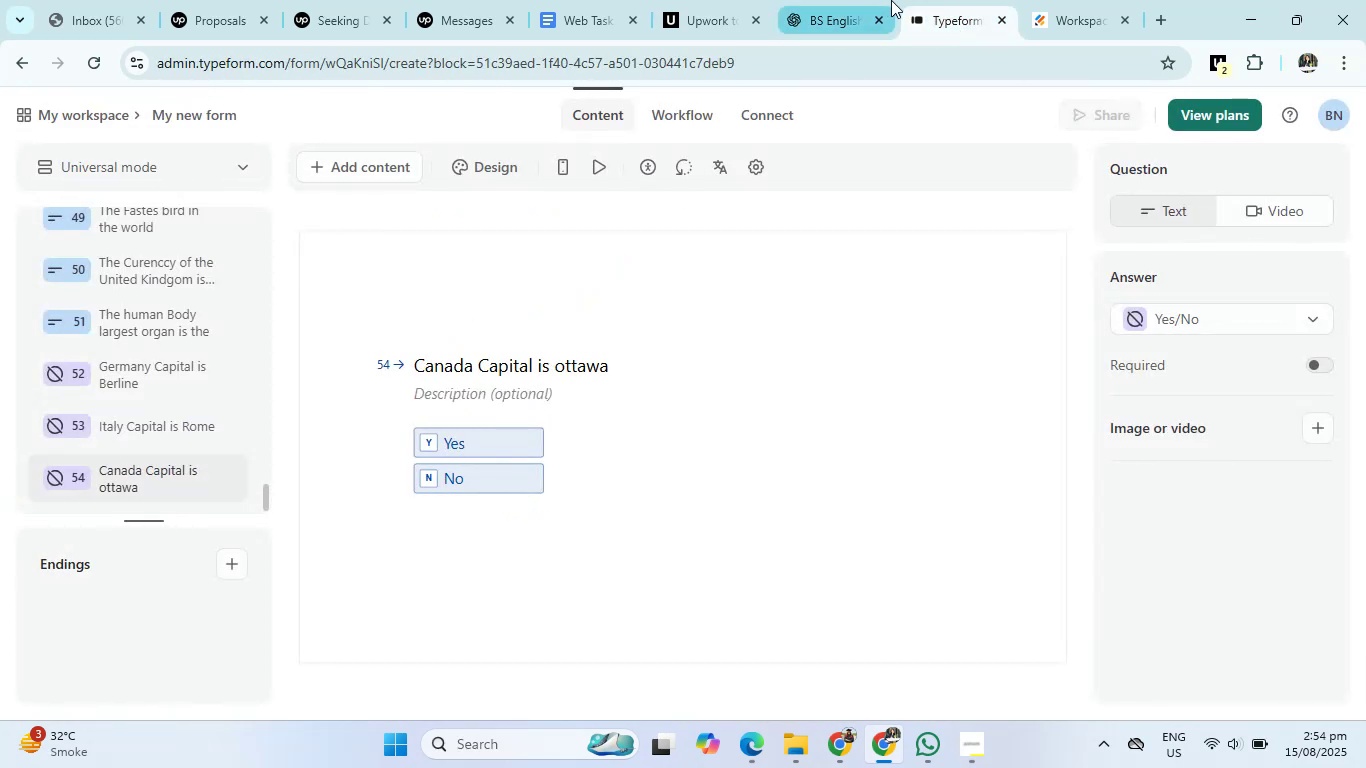 
left_click([891, 0])
 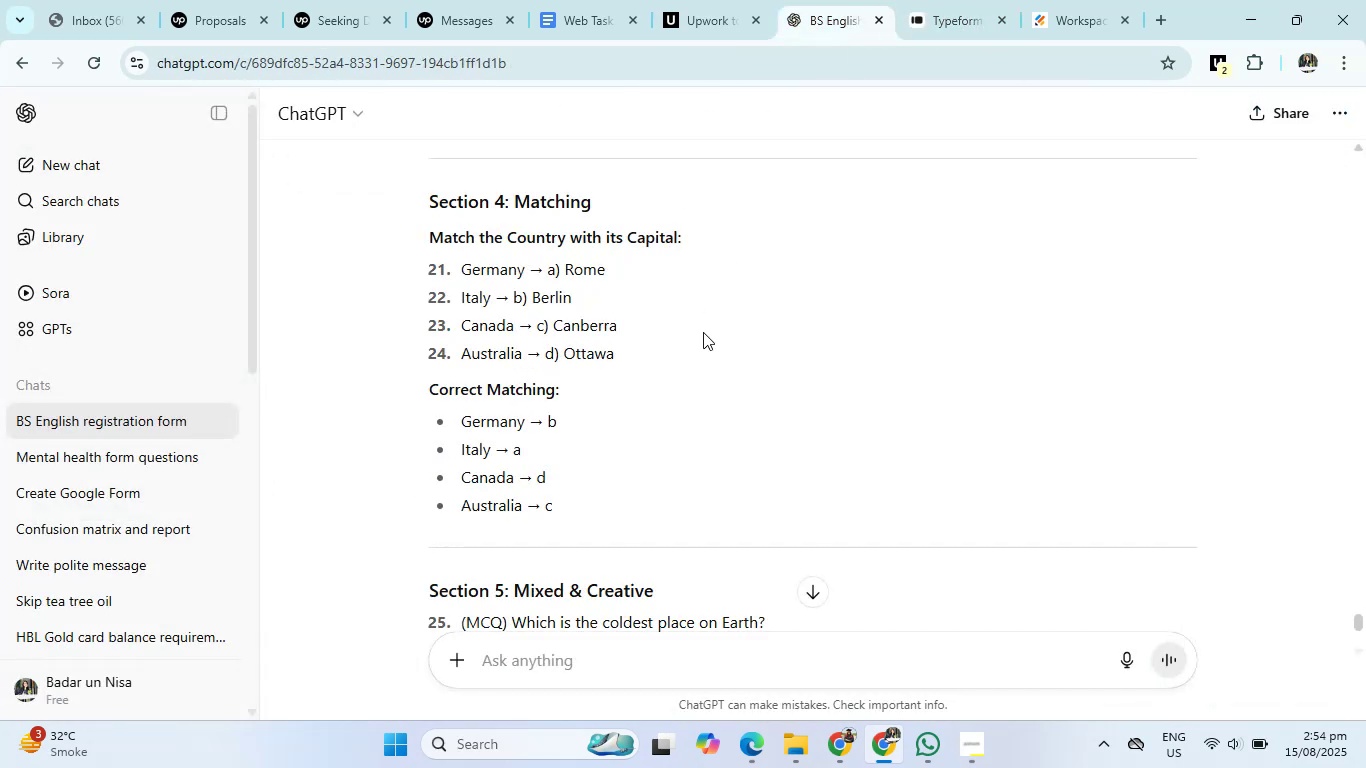 
wait(5.55)
 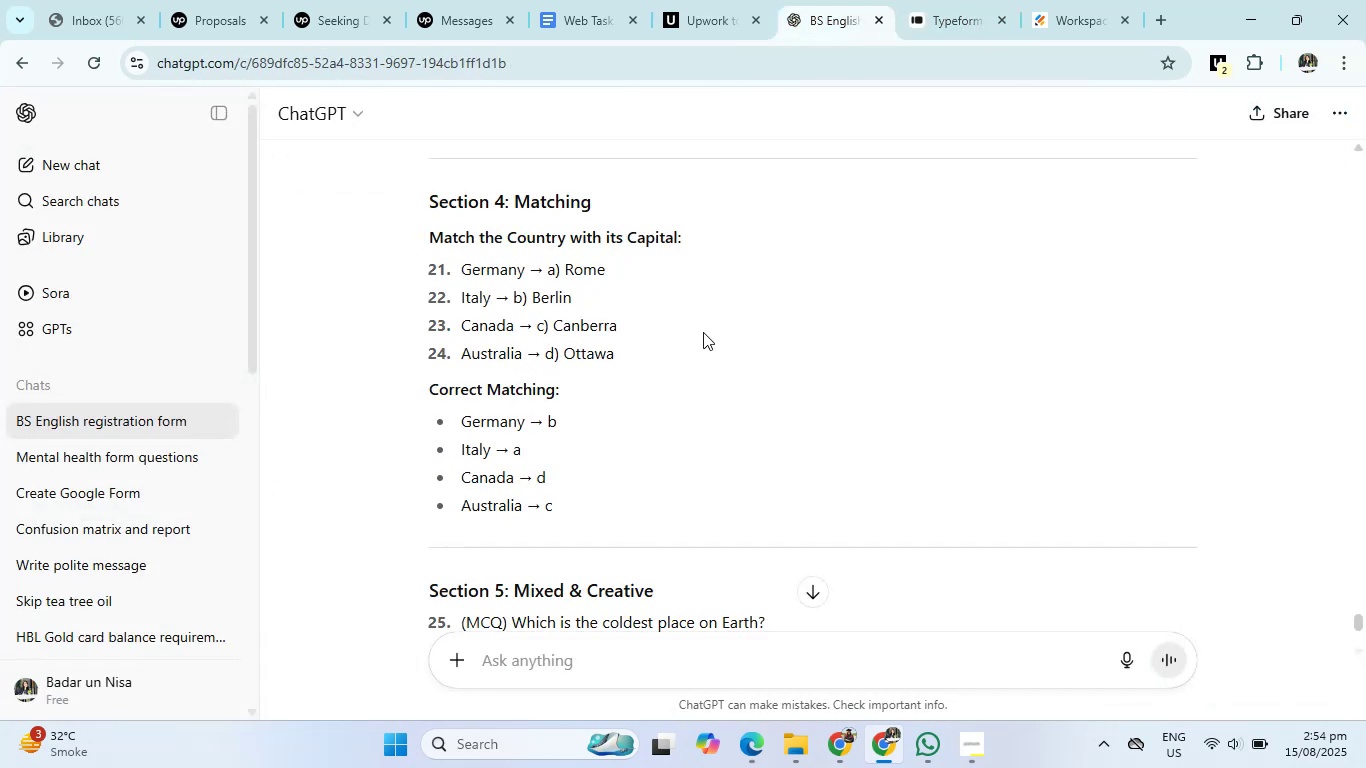 
left_click([930, 0])
 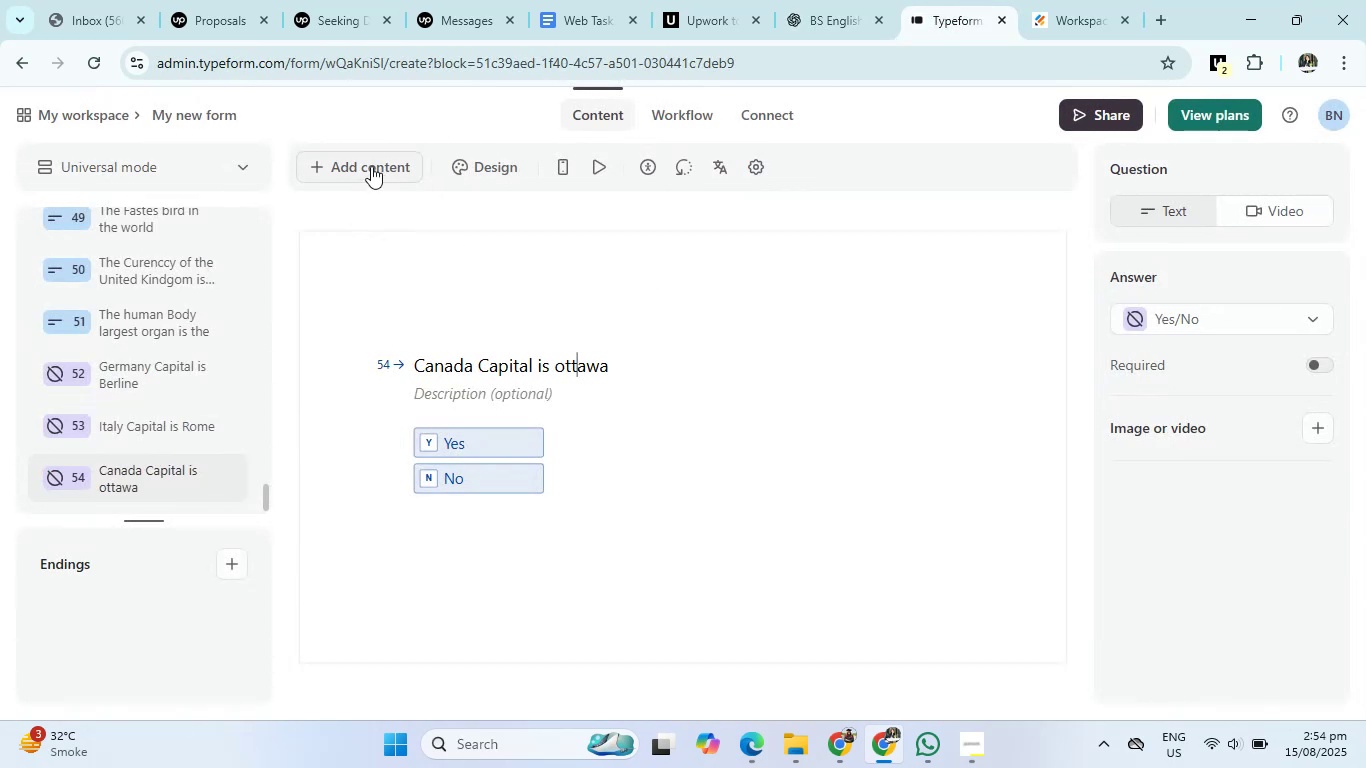 
left_click([371, 165])
 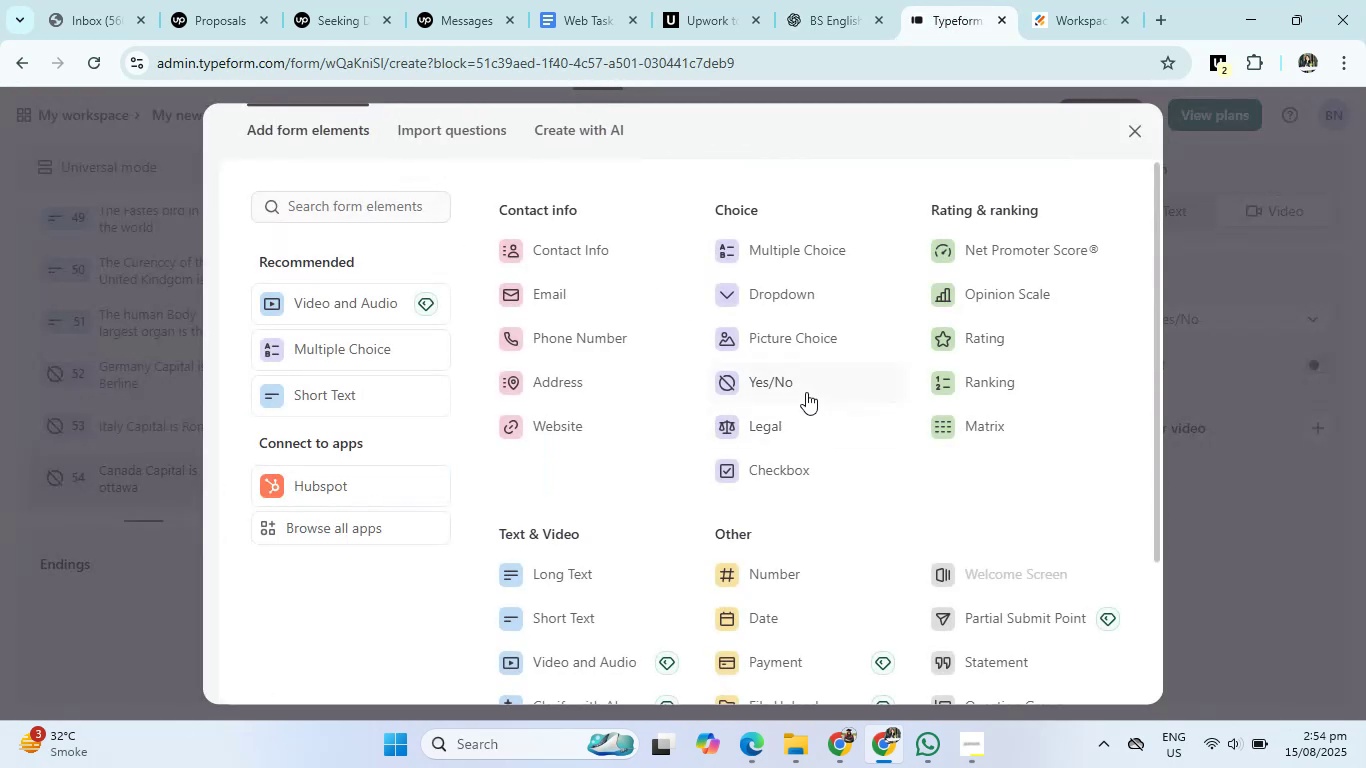 
left_click([806, 391])
 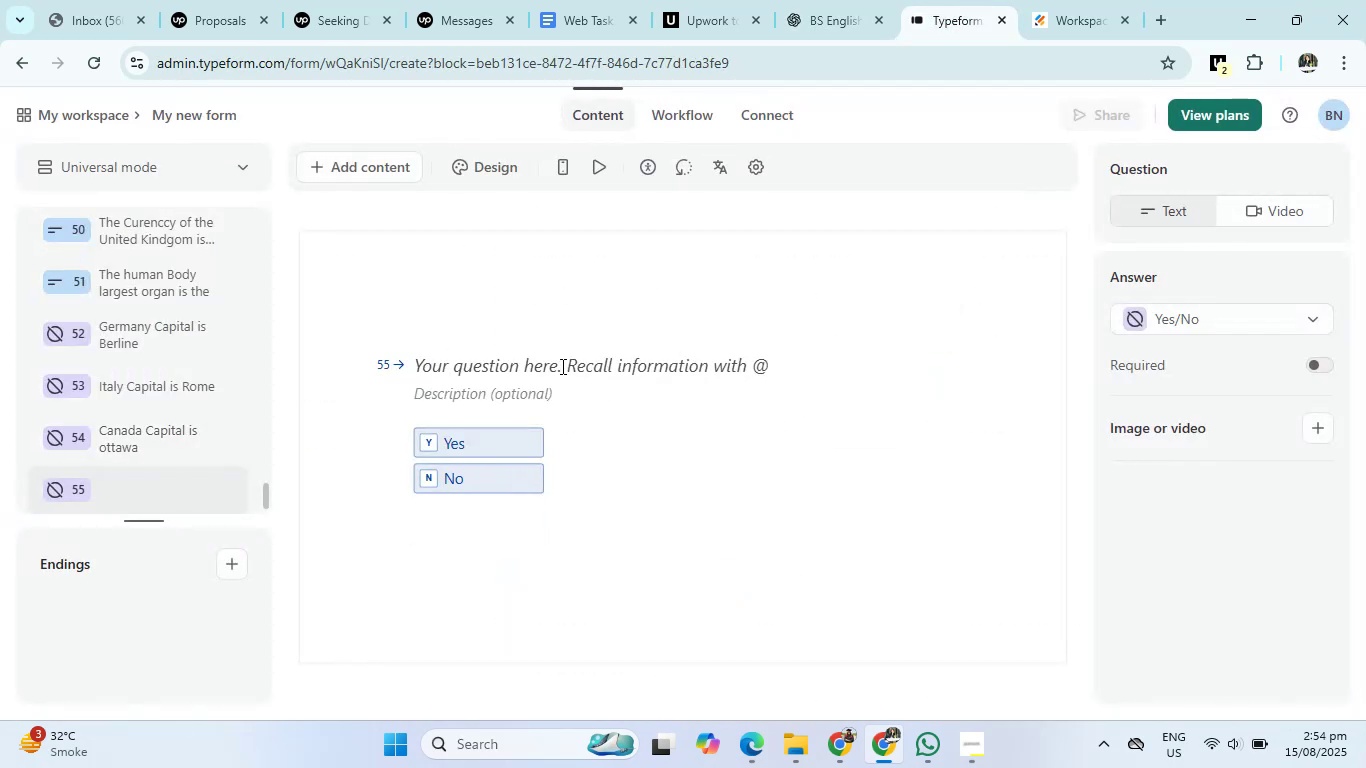 
left_click([561, 366])
 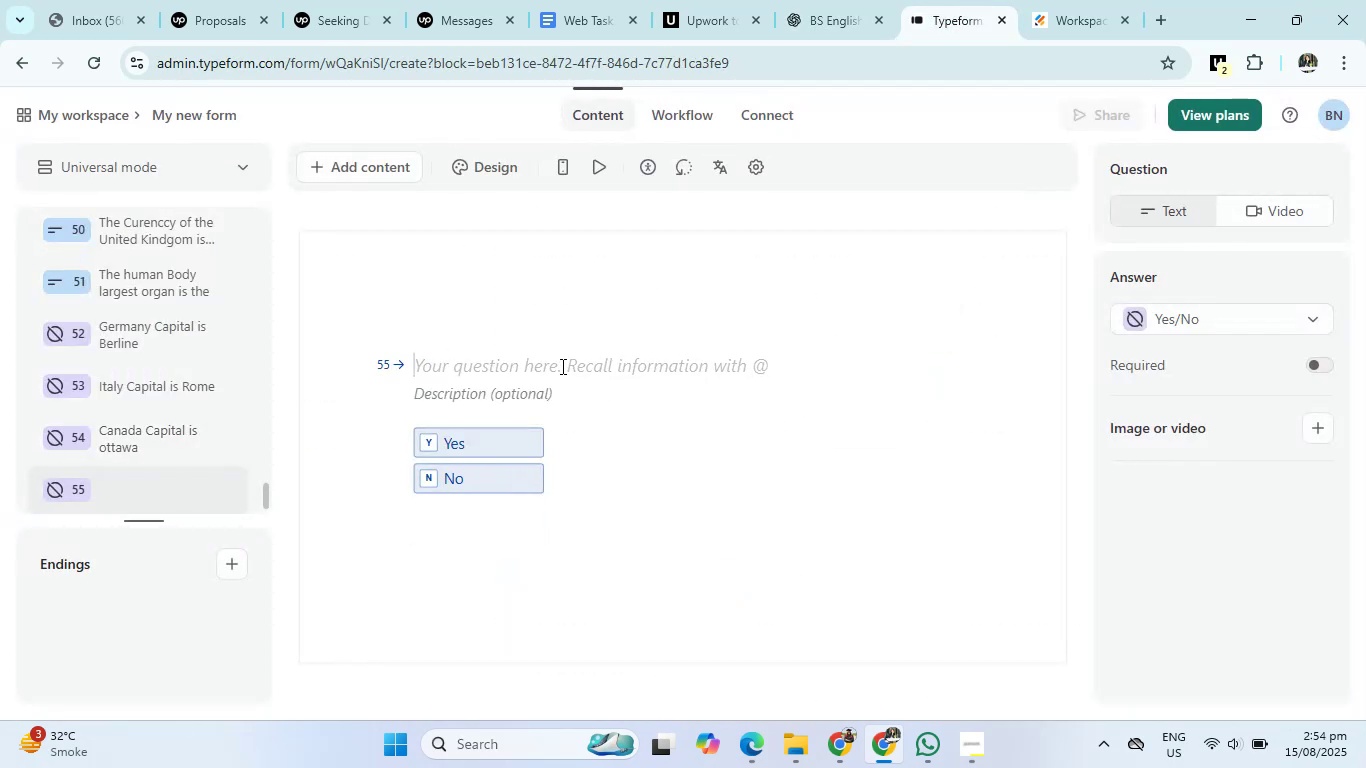 
type(Austria)
key(Backspace)
key(Backspace)
 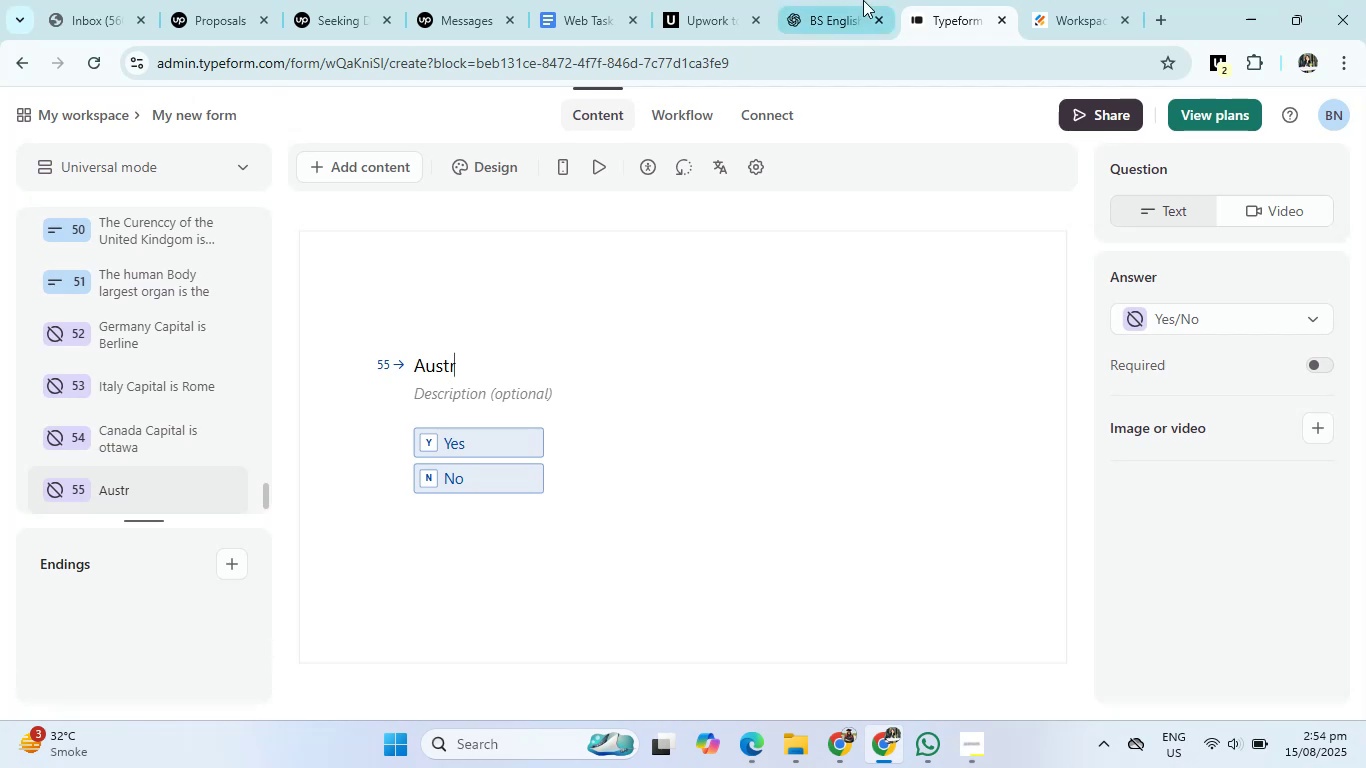 
left_click([863, 0])
 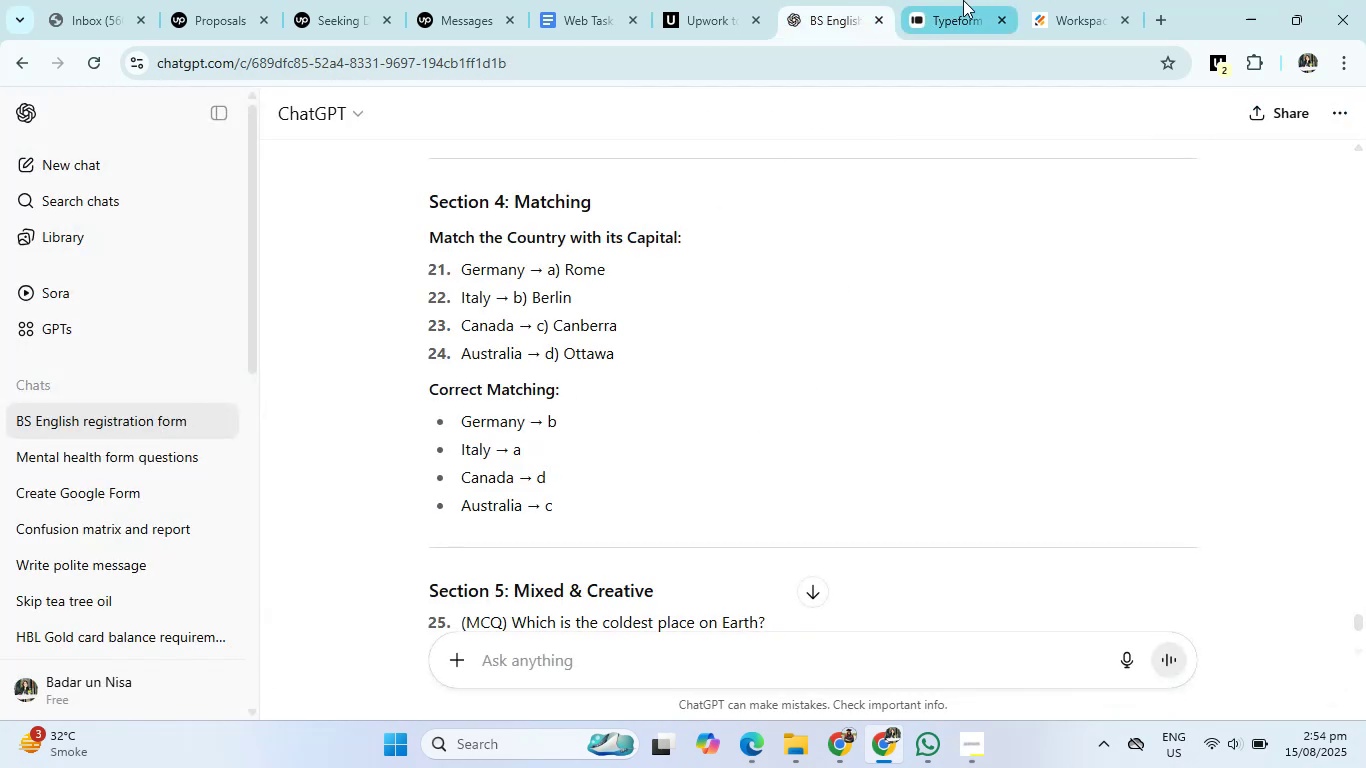 
left_click([963, 0])
 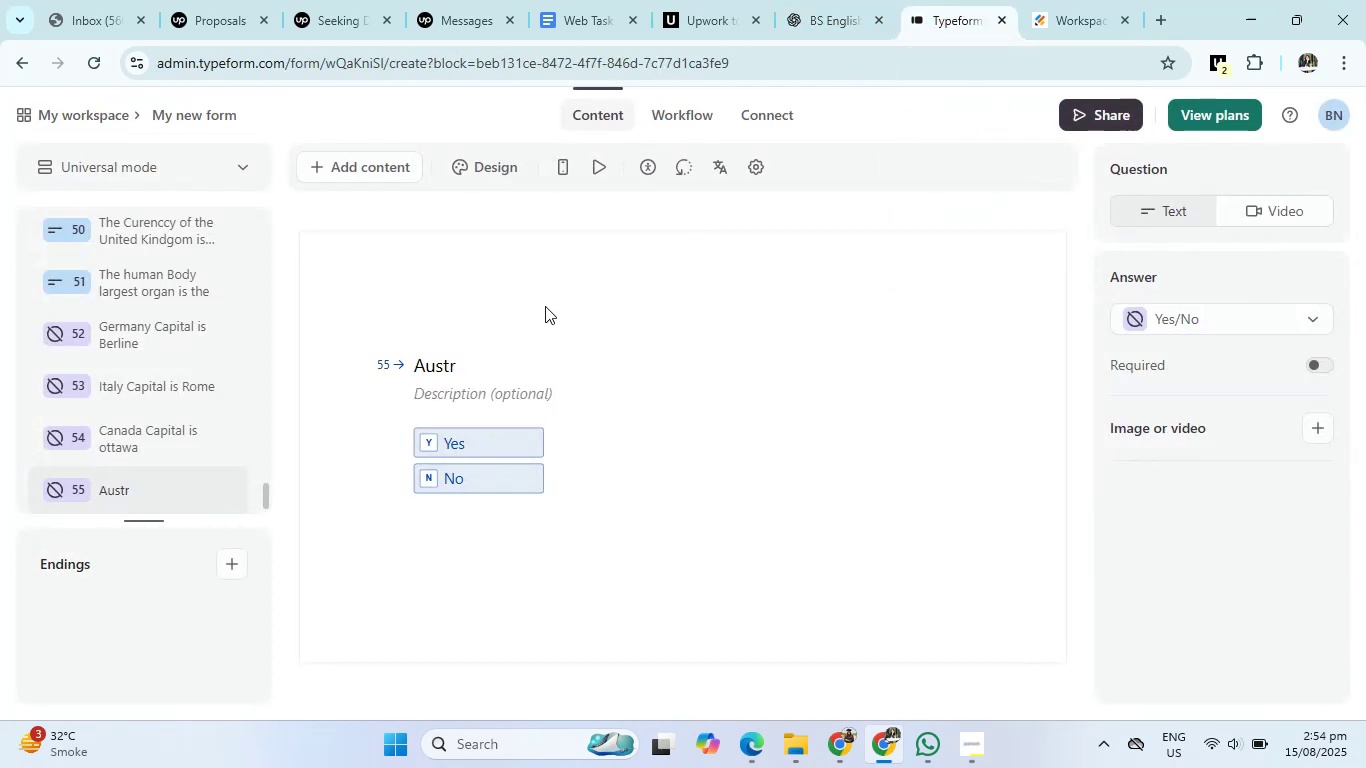 
type(alia capital is )
 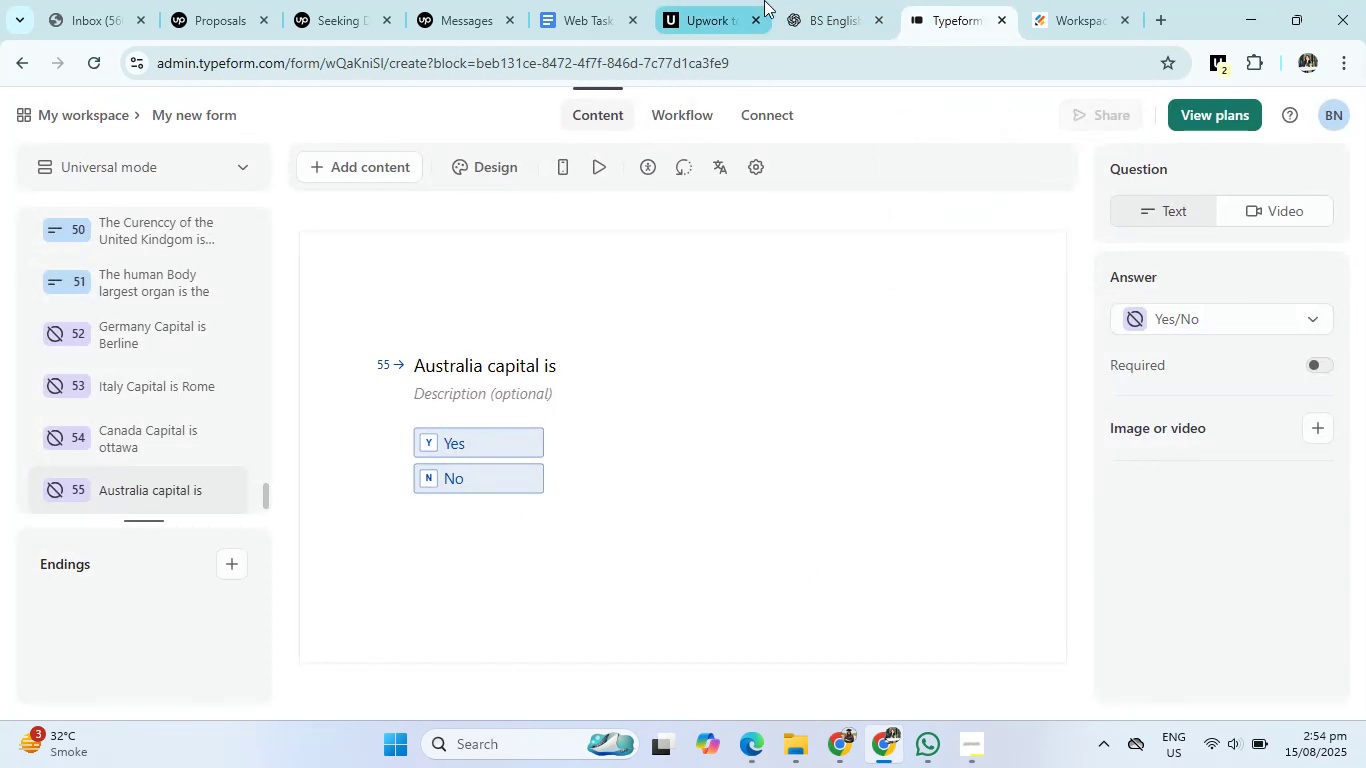 
left_click([773, 0])
 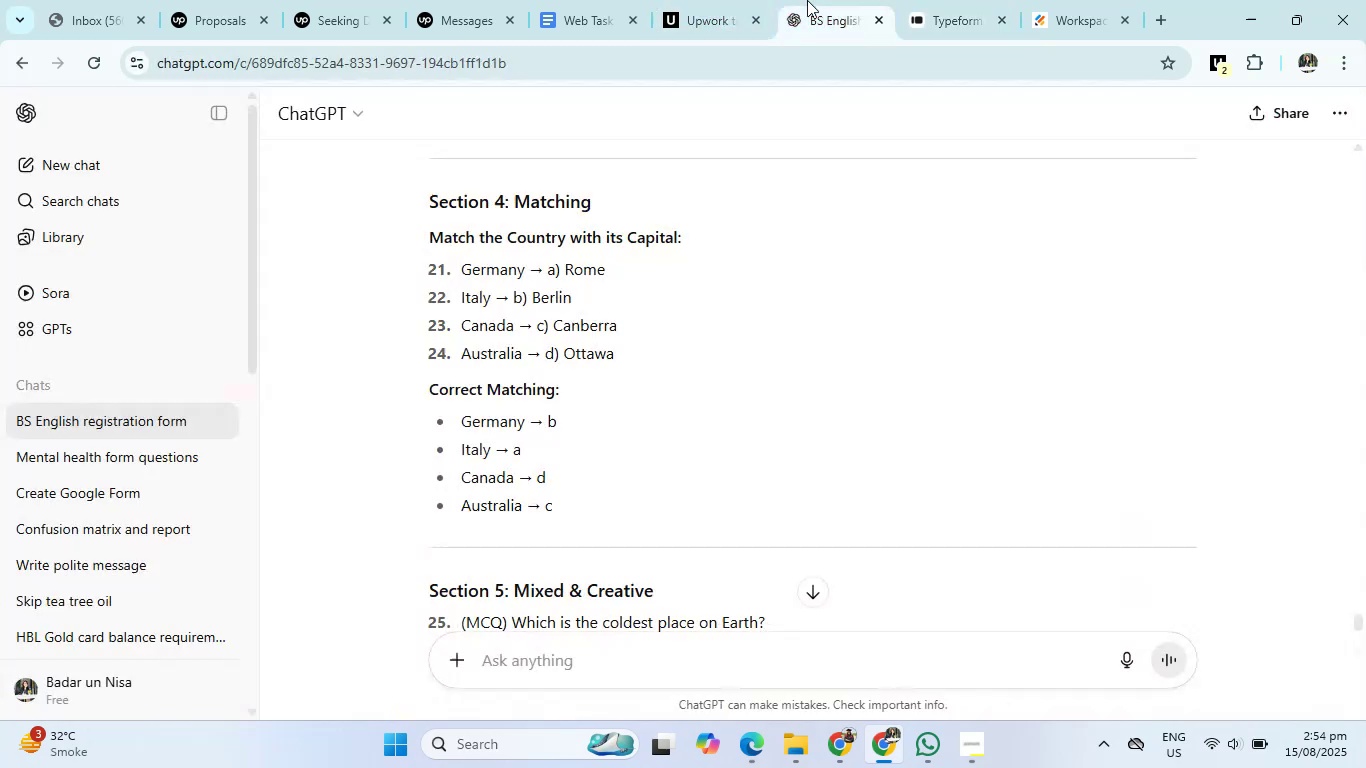 
left_click([807, 0])
 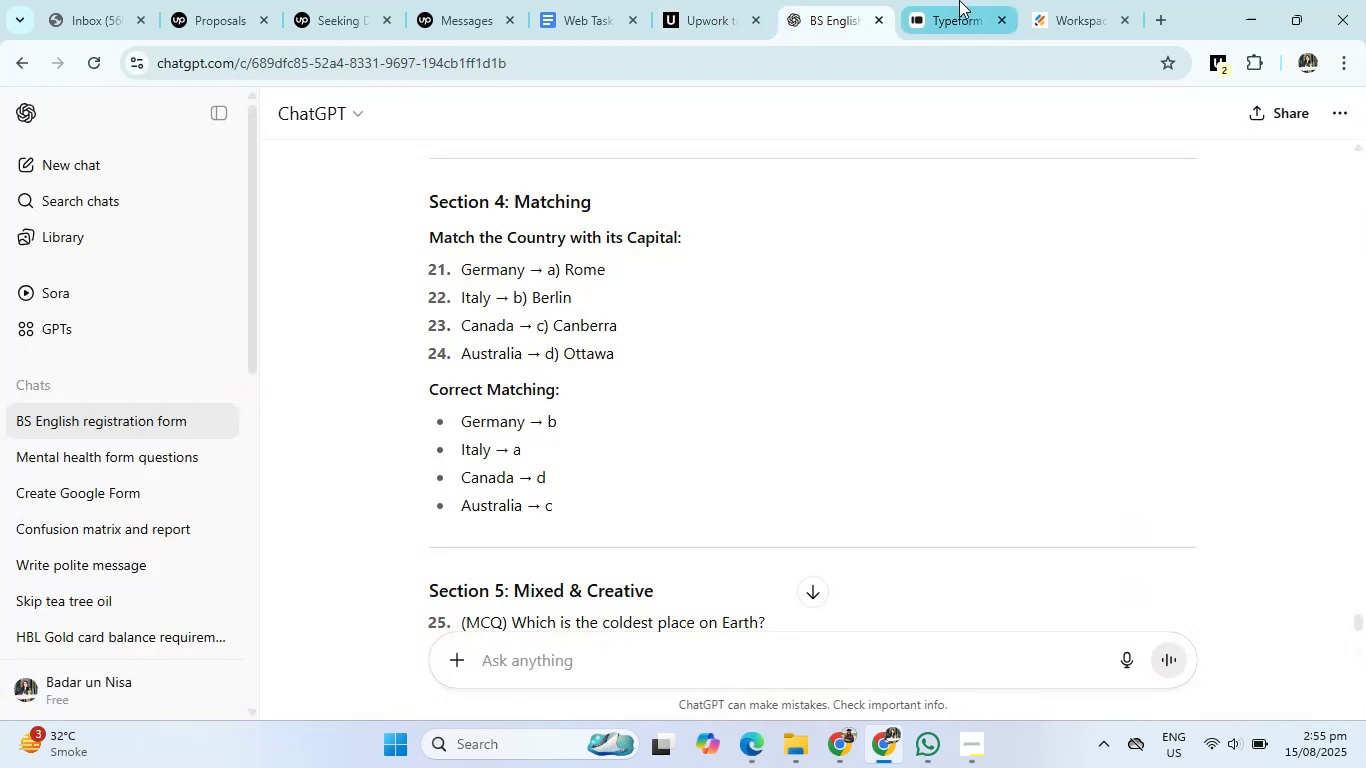 
left_click([975, 0])
 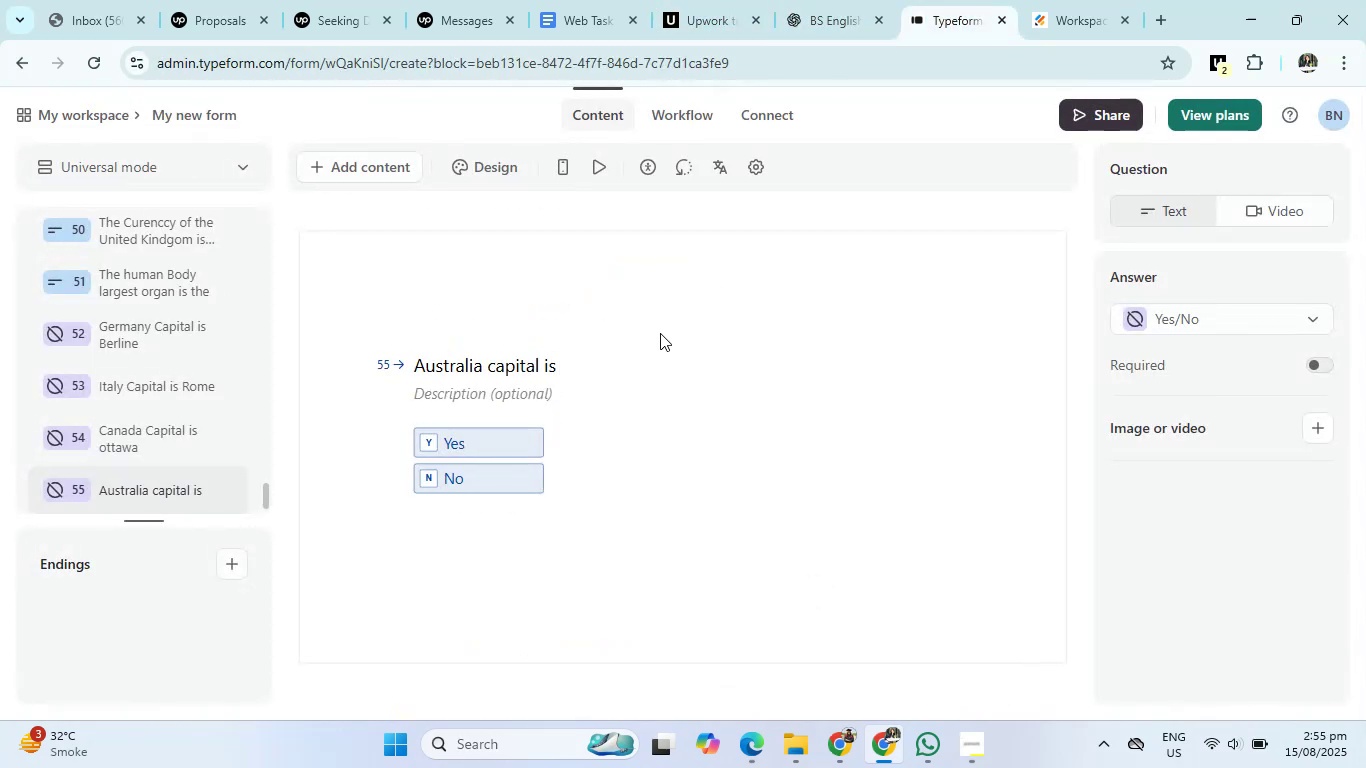 
type(Canderra)
 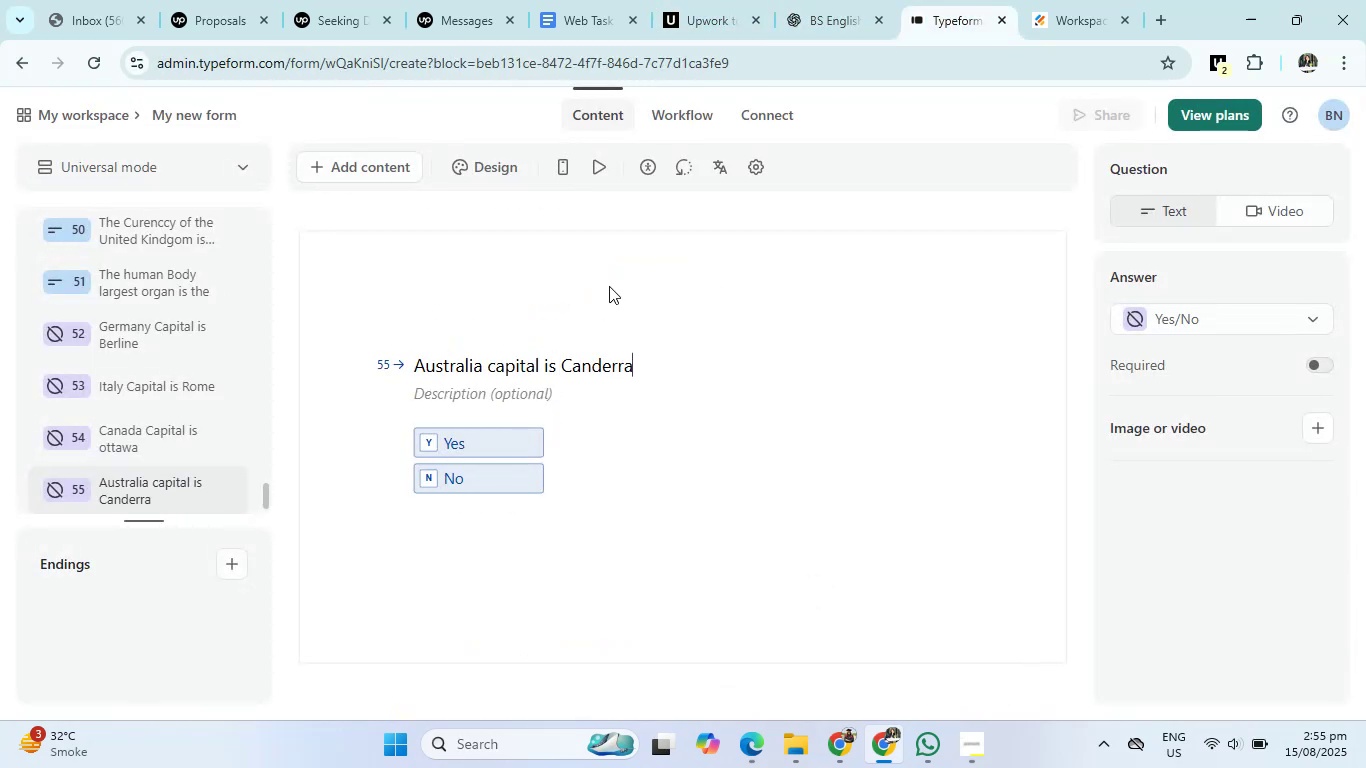 
left_click([854, 0])
 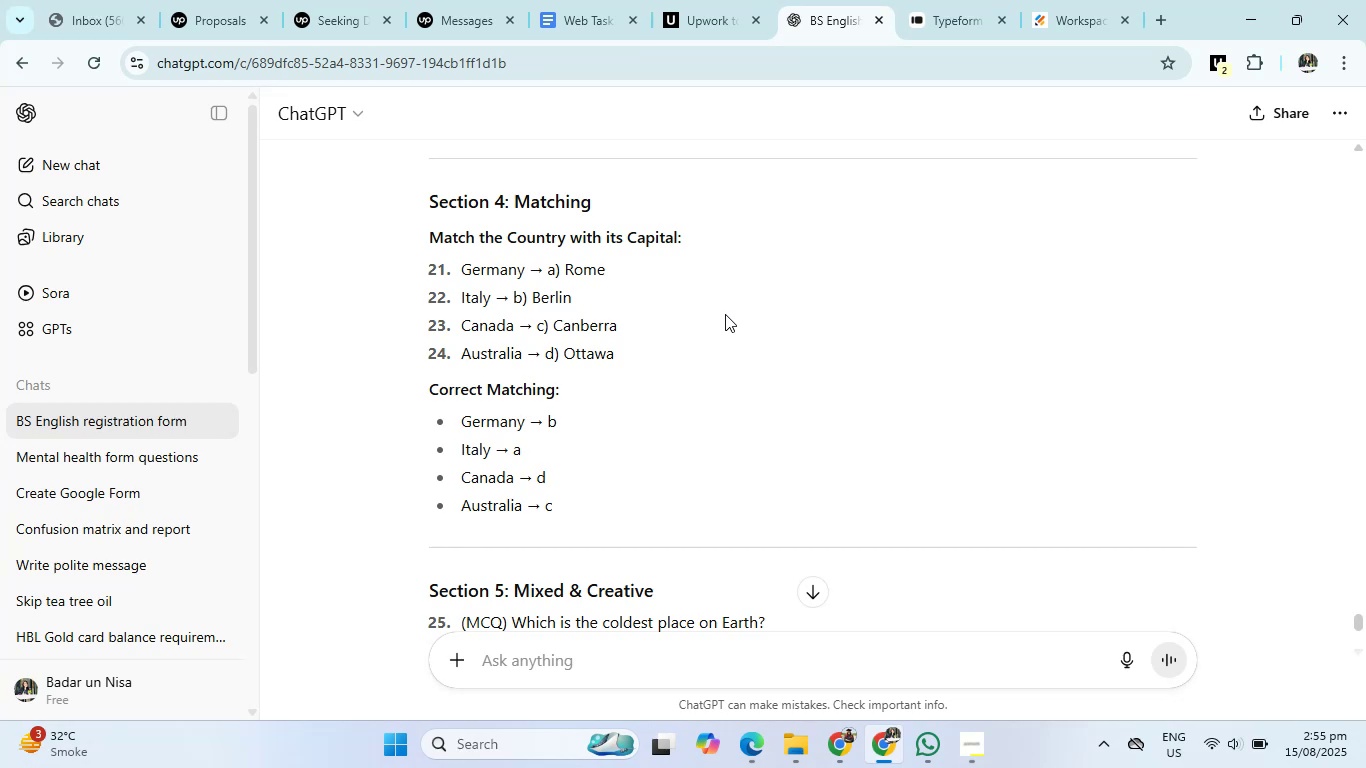 
scroll: coordinate [725, 314], scroll_direction: down, amount: 1.0
 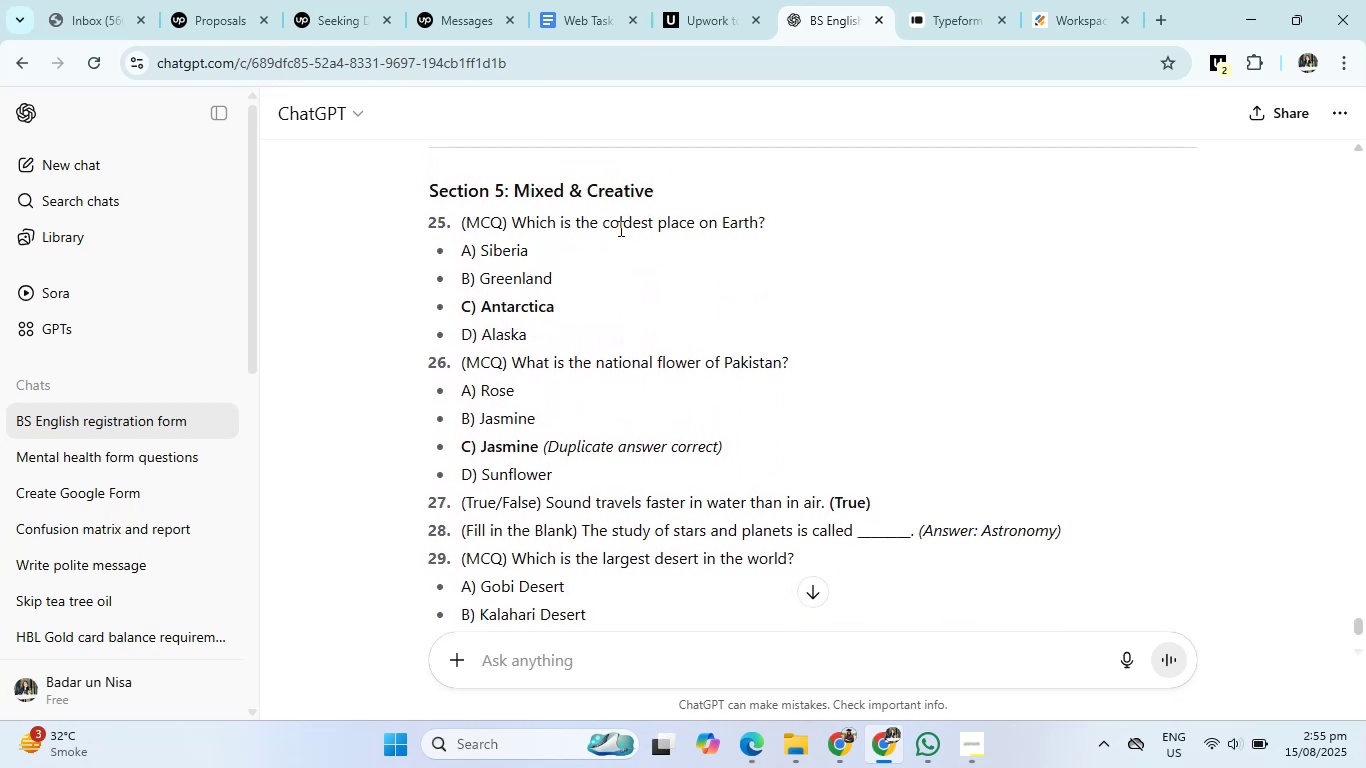 
left_click_drag(start_coordinate=[605, 226], to_coordinate=[690, 228])
 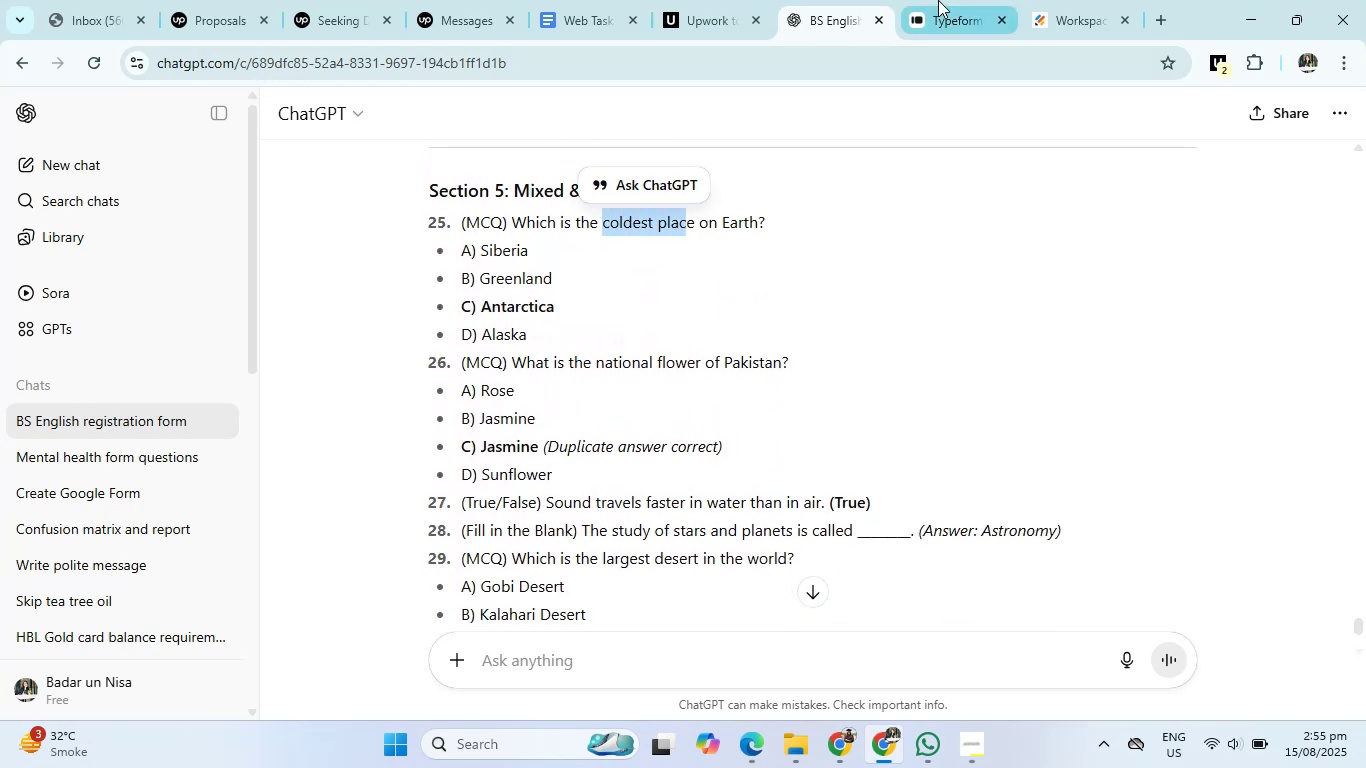 
left_click([938, 0])
 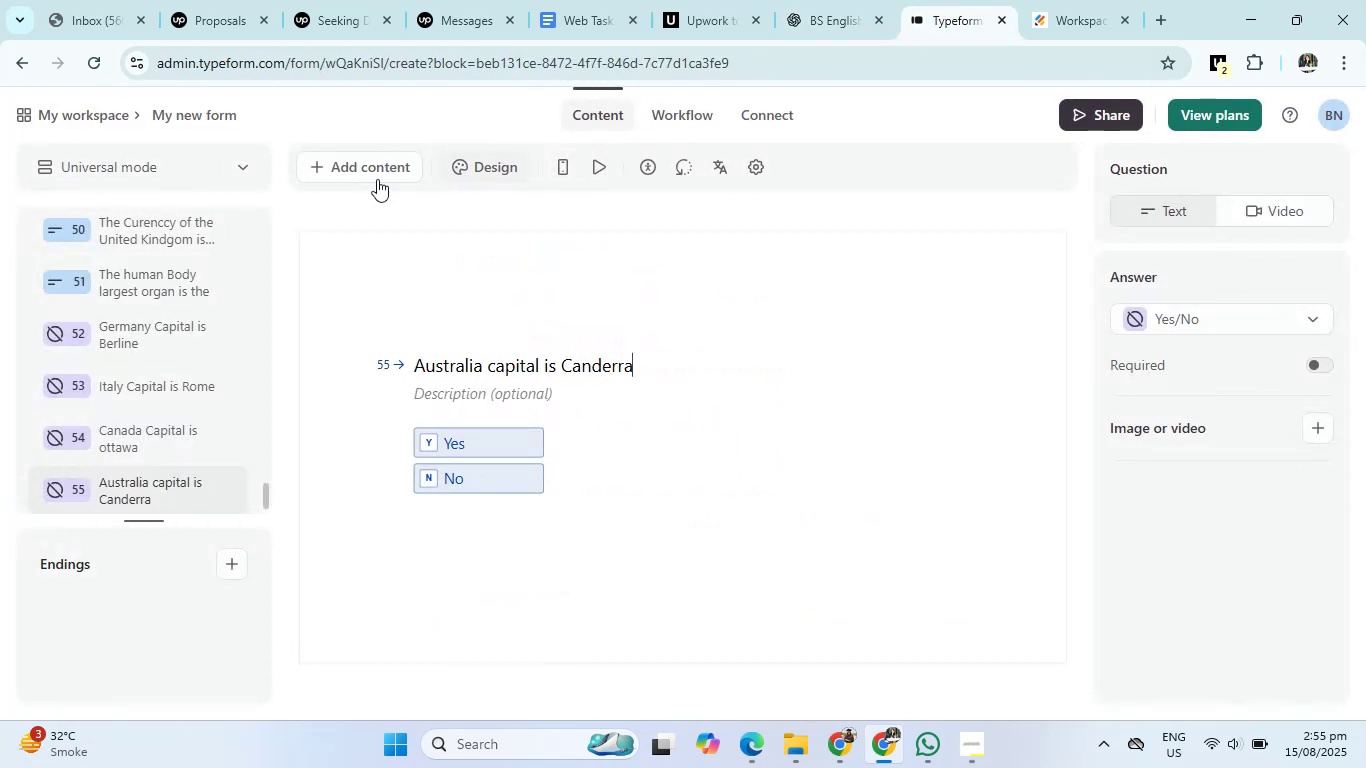 
left_click([372, 178])
 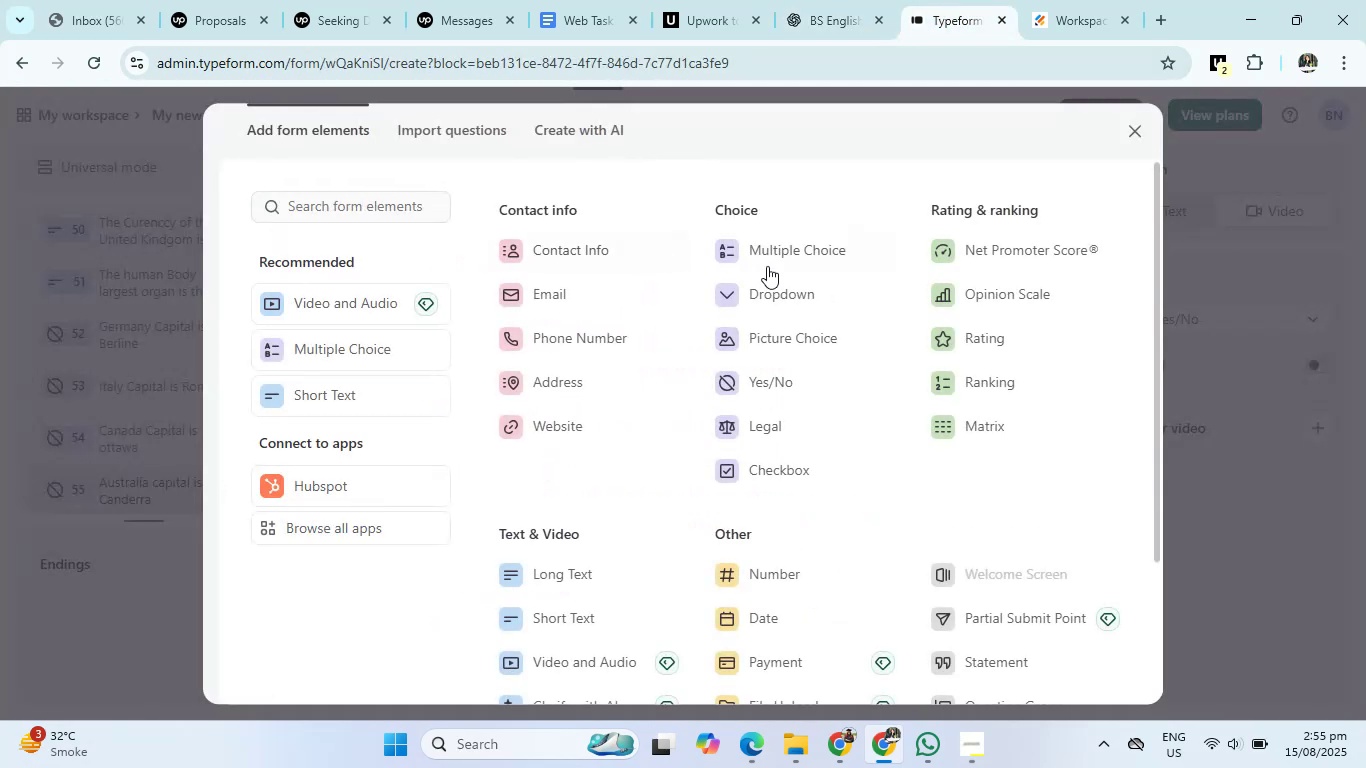 
left_click([772, 266])
 